 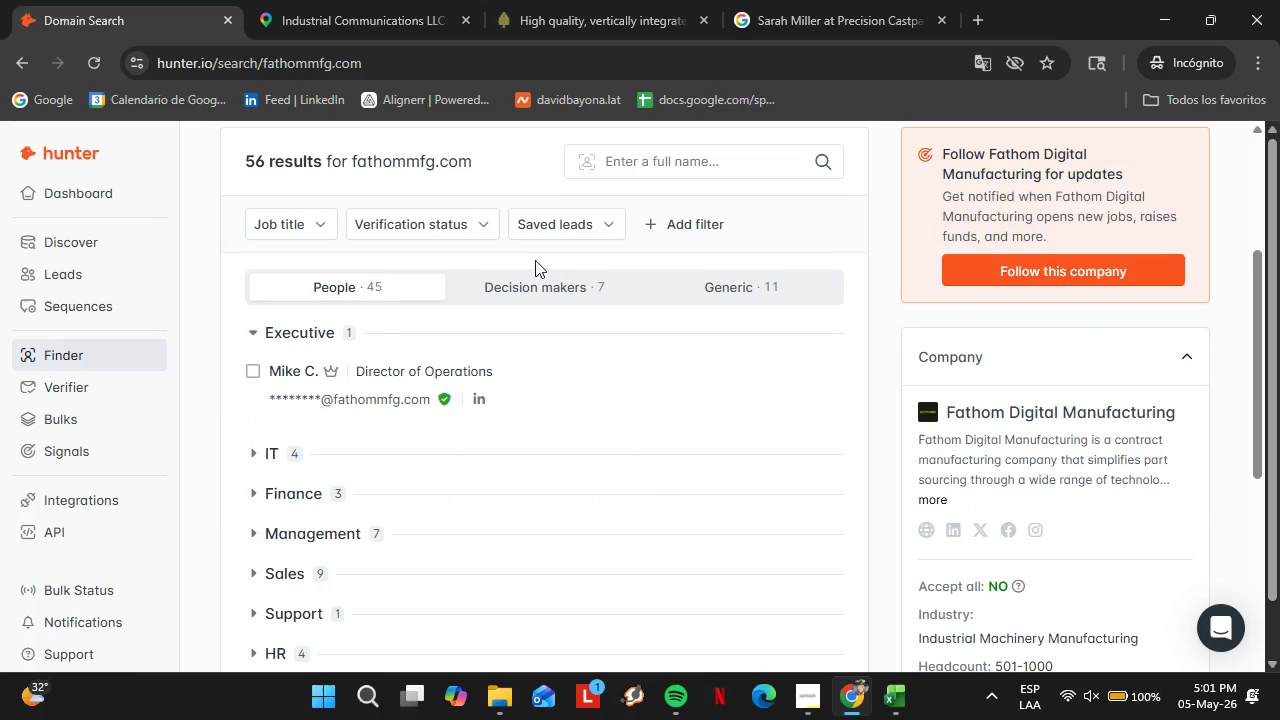 
left_click([551, 288])
 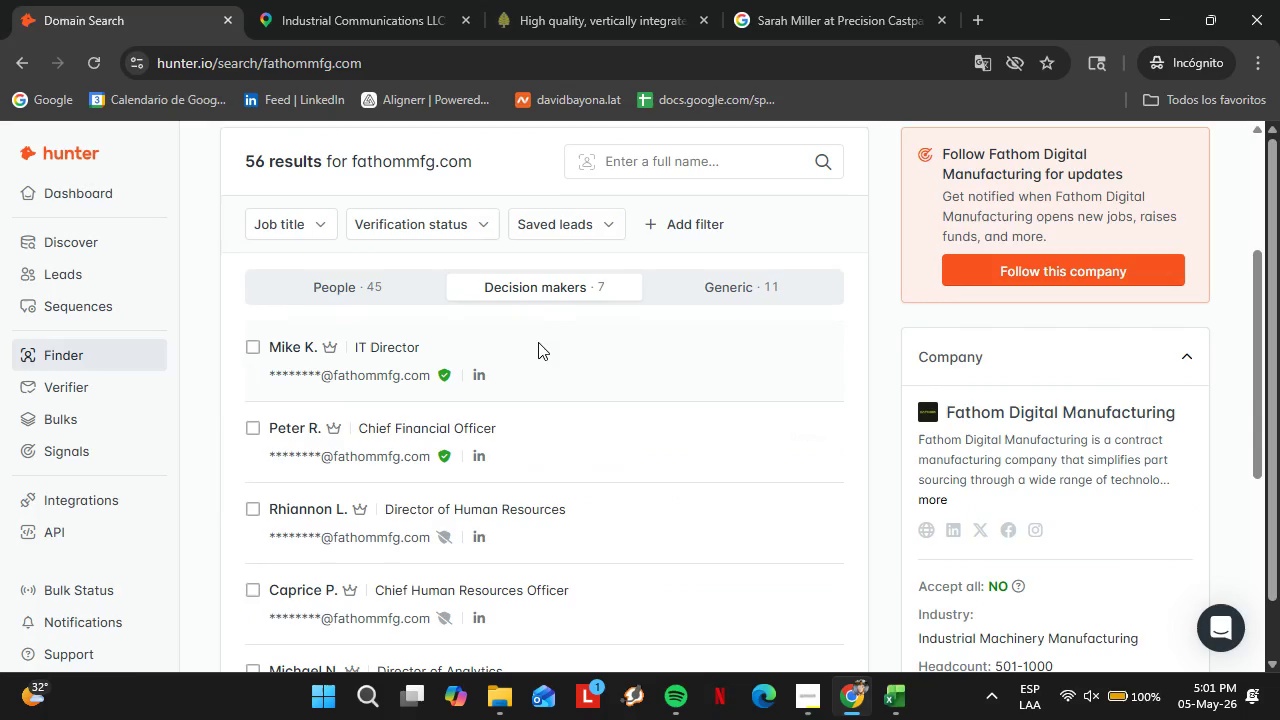 
scroll: coordinate [547, 421], scroll_direction: down, amount: 1.0
 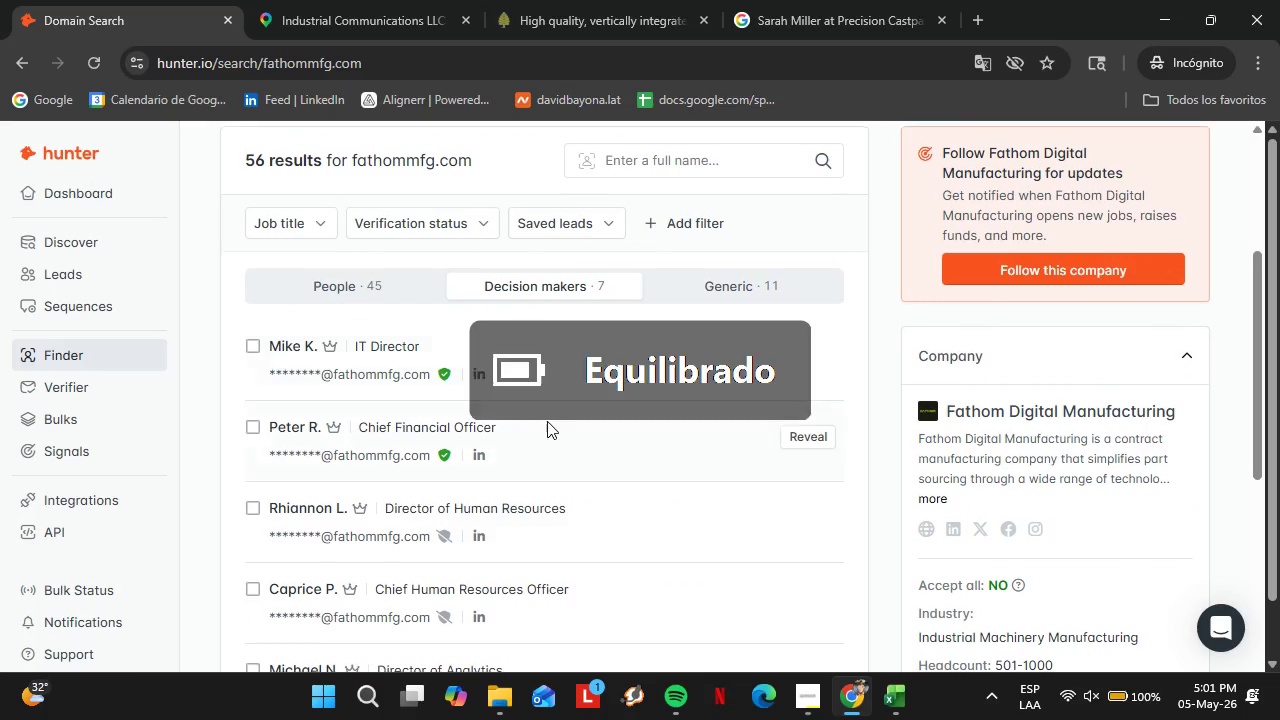 
double_click([382, 381])
 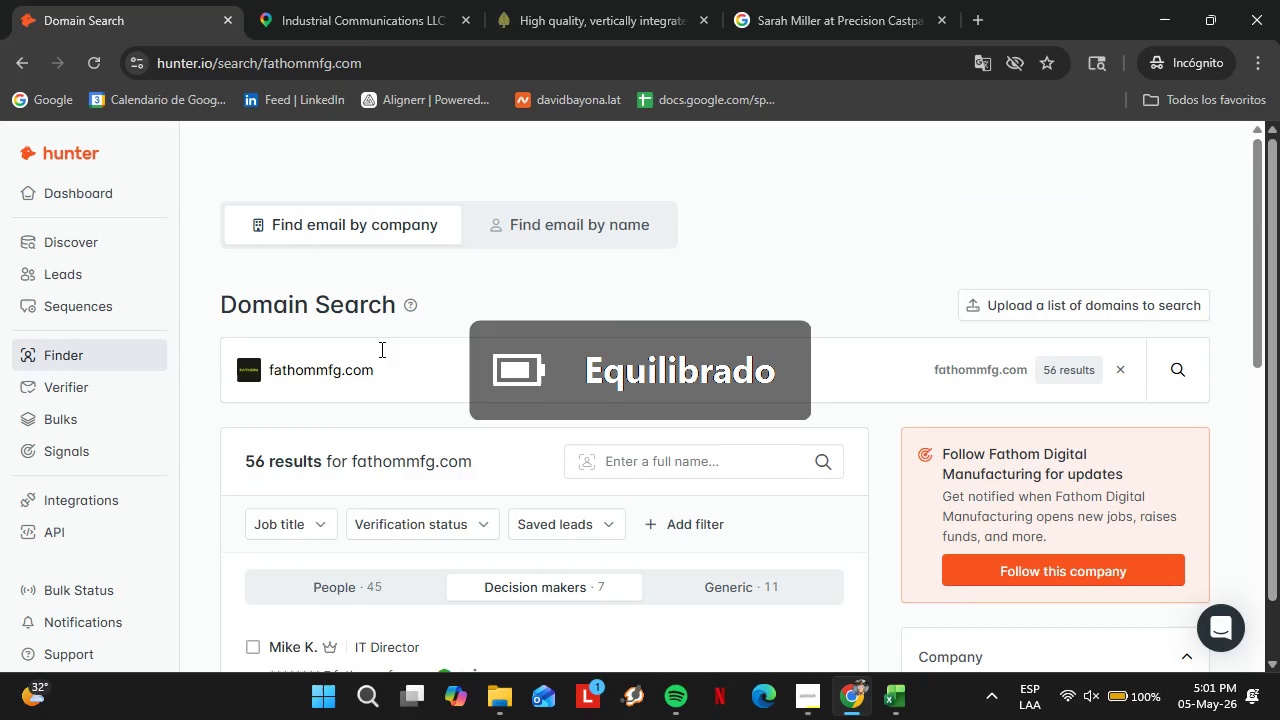 
triple_click([382, 381])
 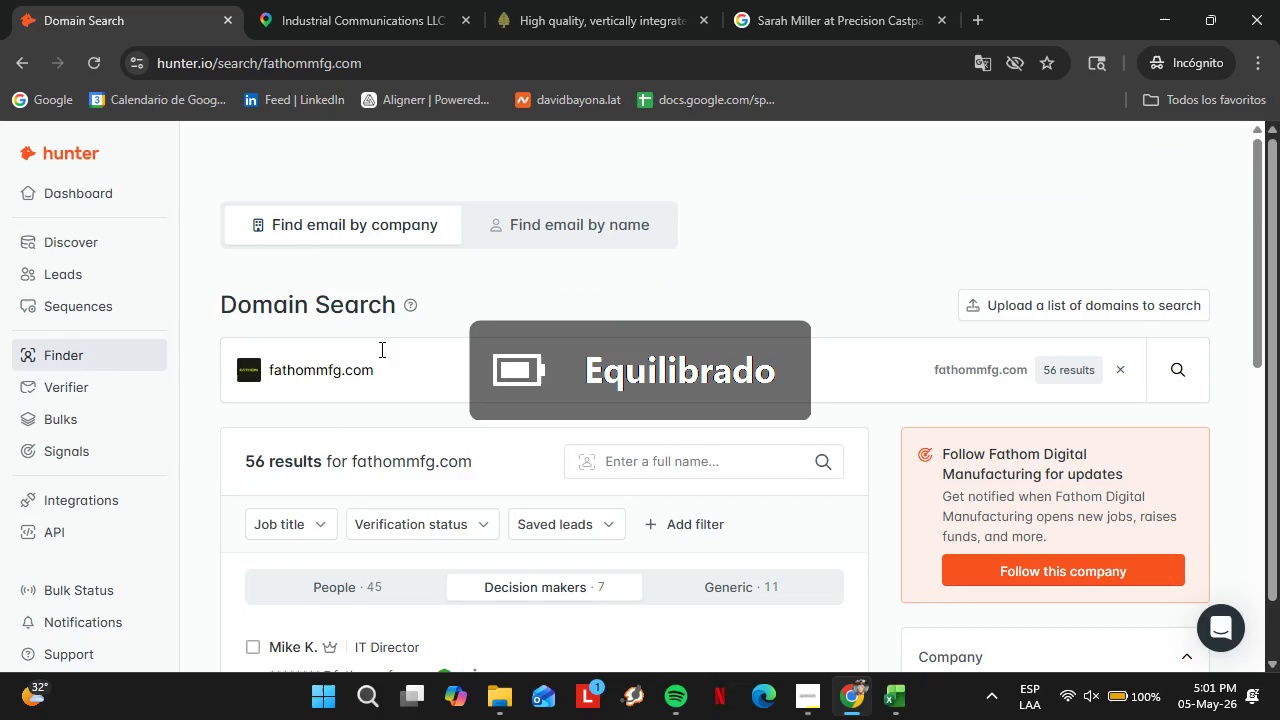 
triple_click([382, 381])
 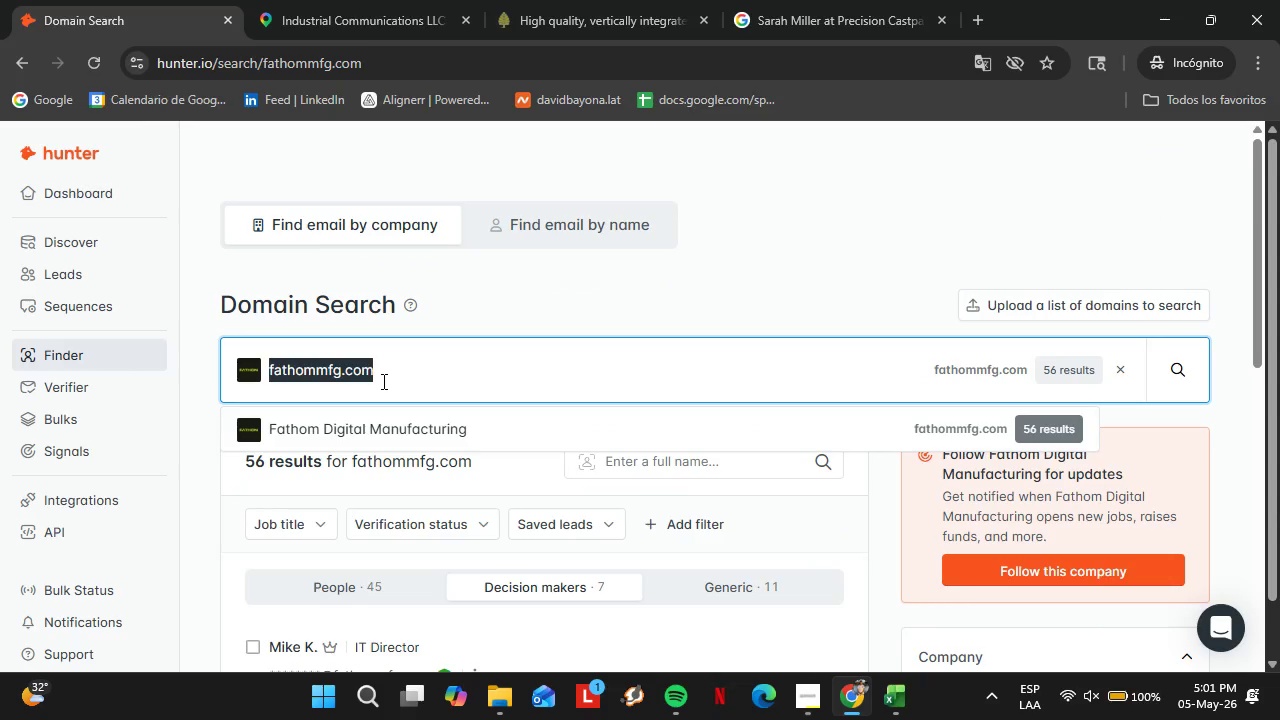 
scroll: coordinate [399, 364], scroll_direction: up, amount: 6.0
 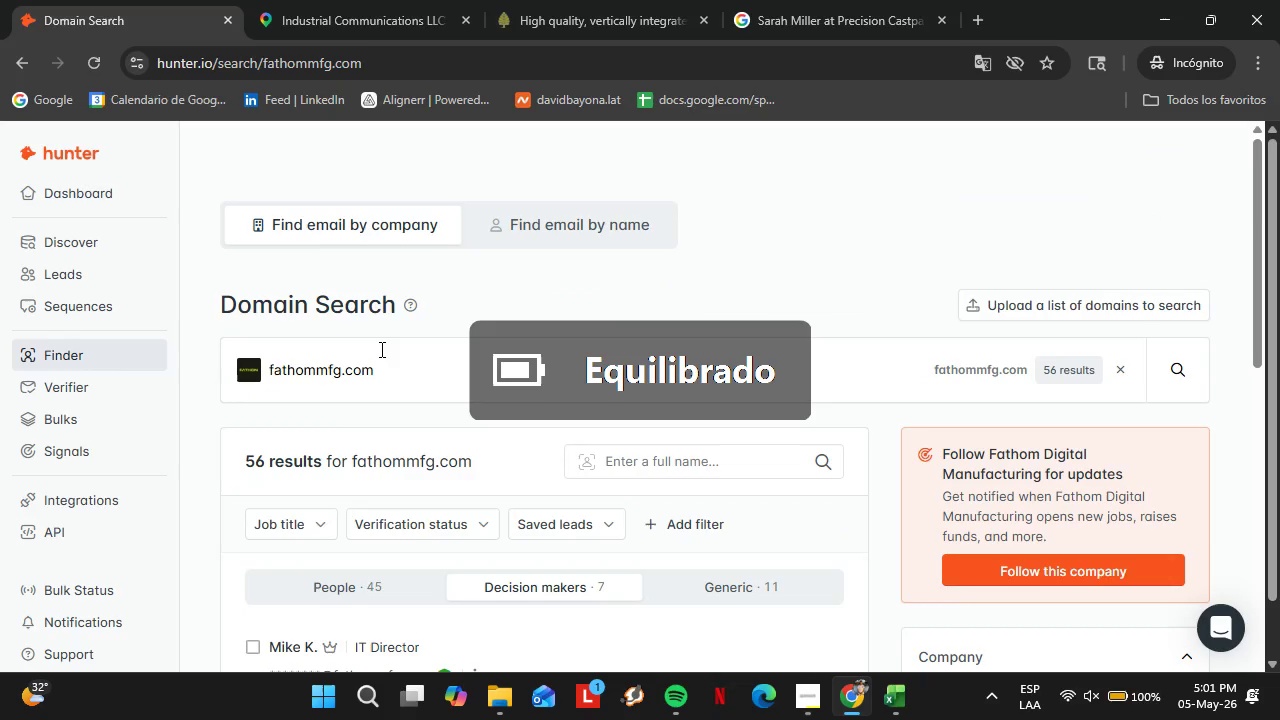 
type(evansmfg.com)
 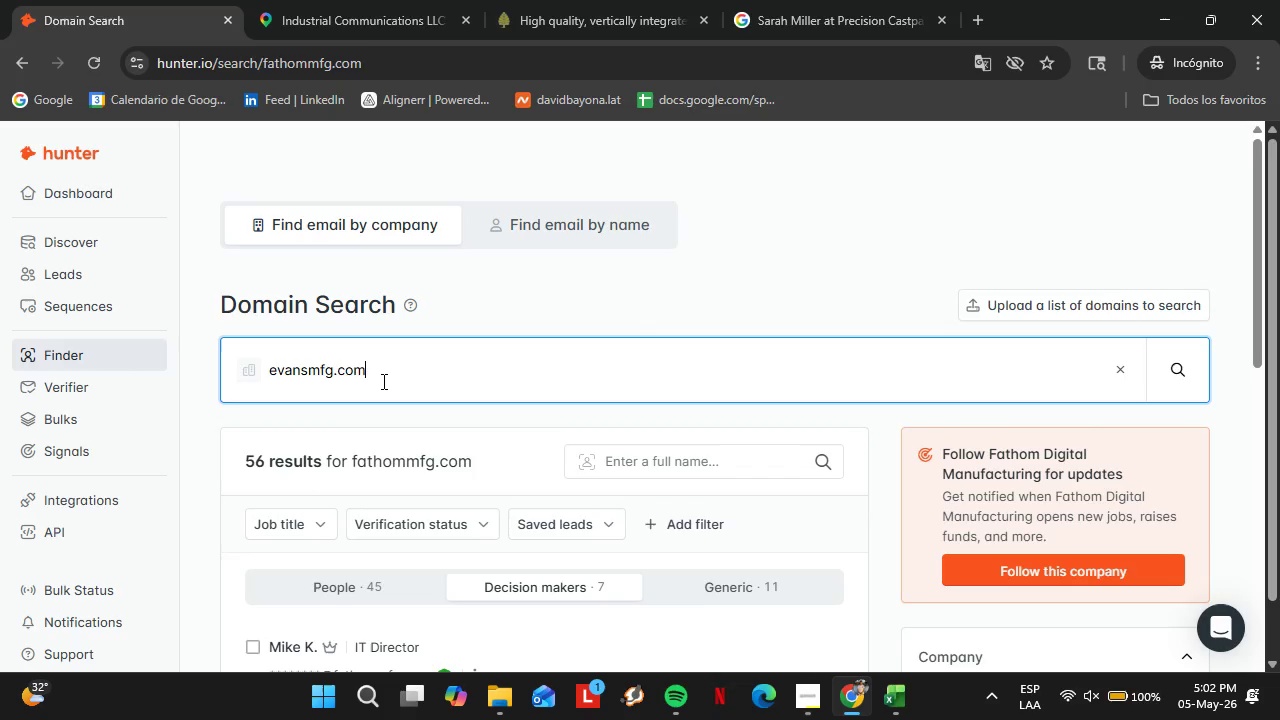 
key(Enter)
 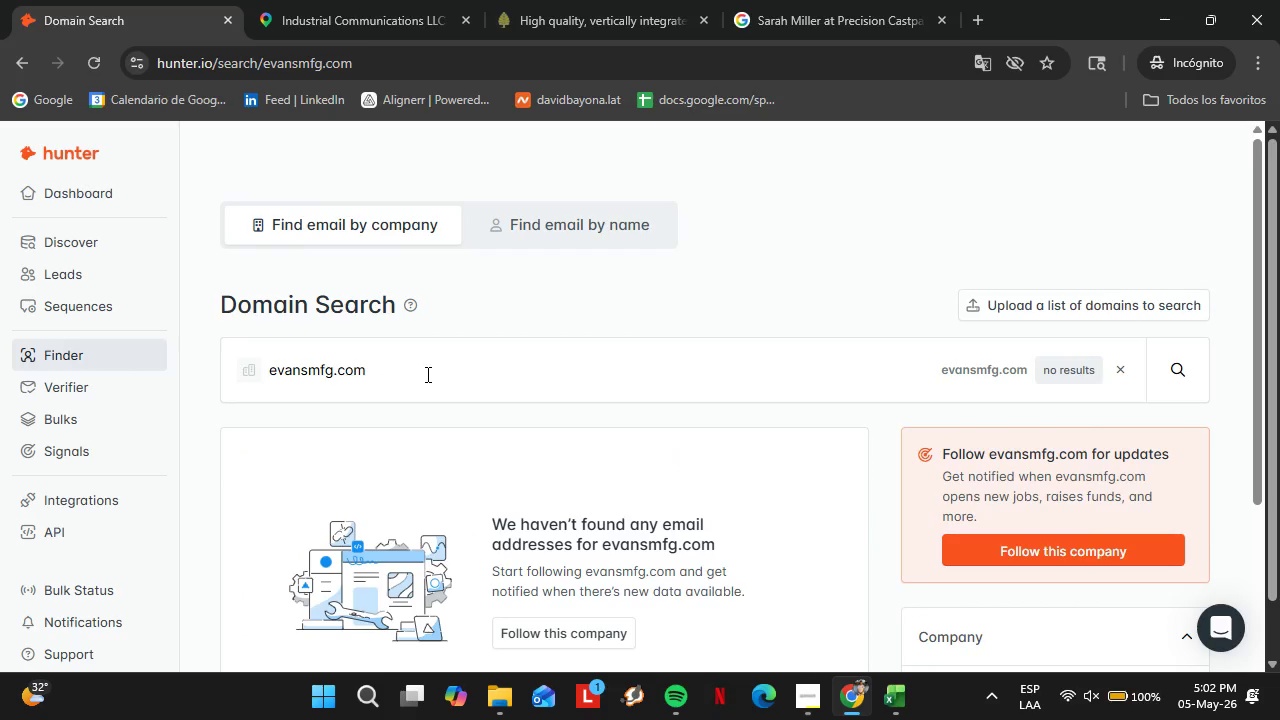 
double_click([426, 375])
 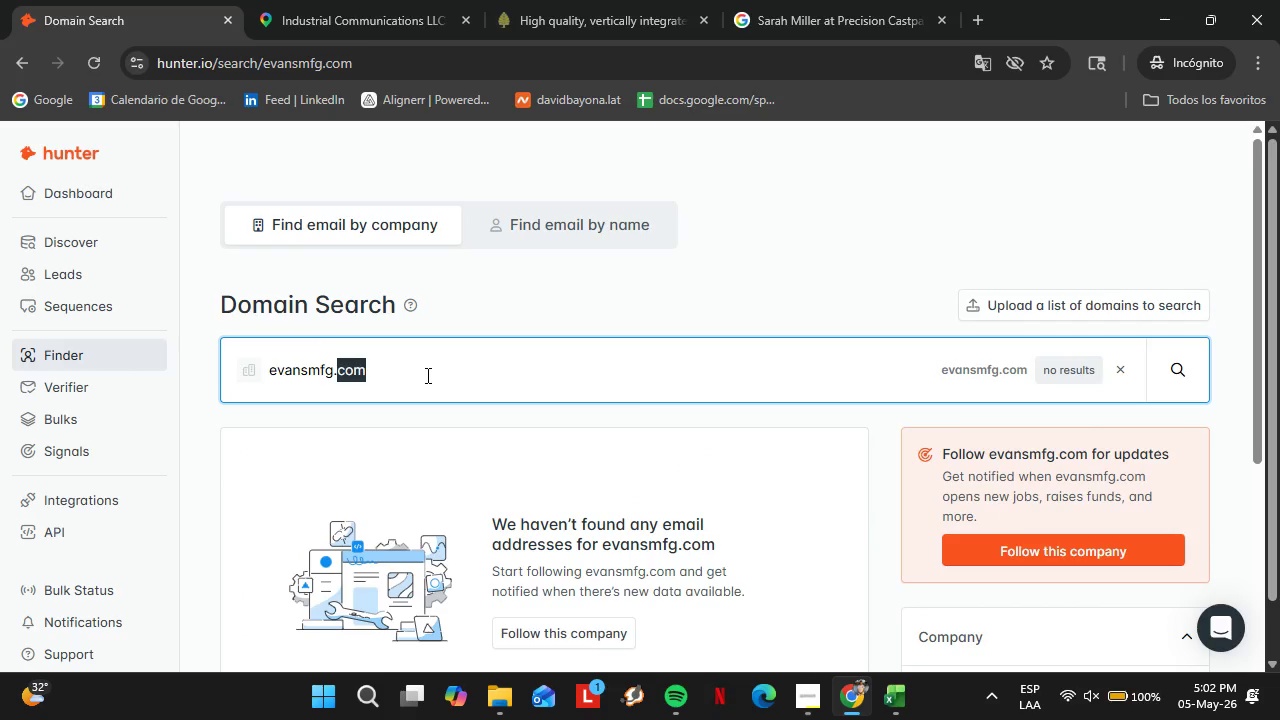 
triple_click([426, 375])
 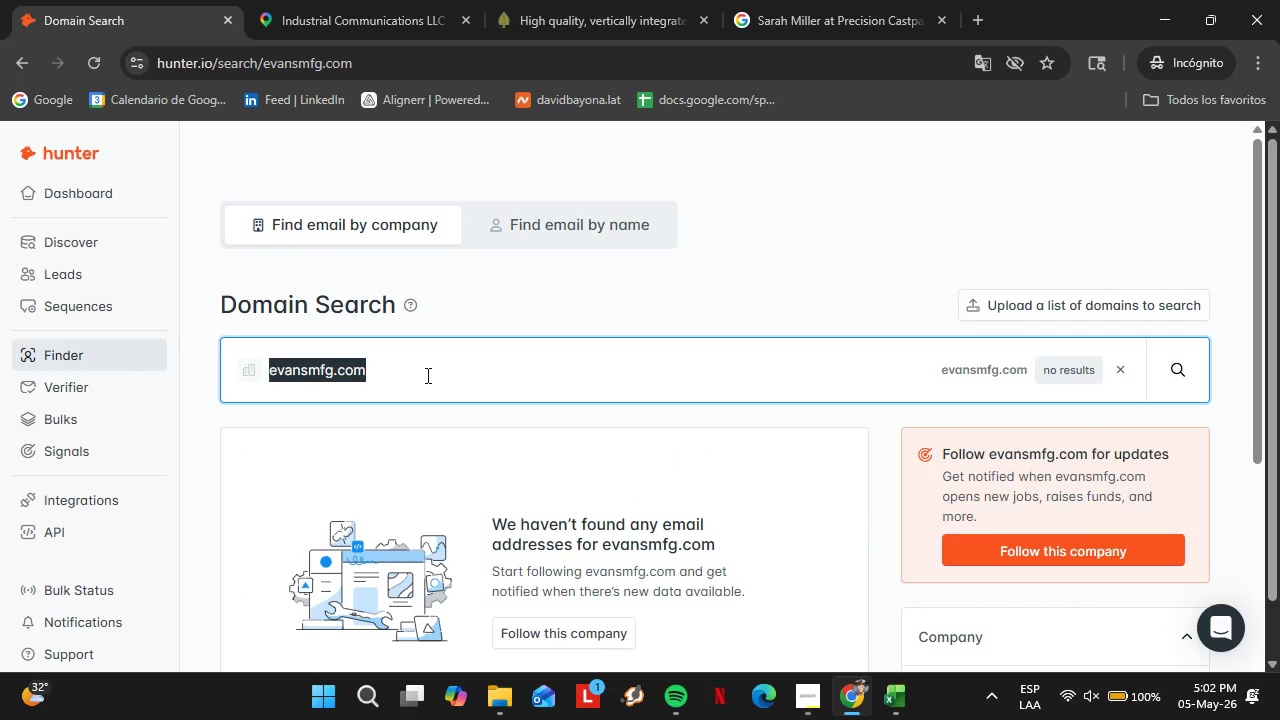 
type(rubicontech.com)
 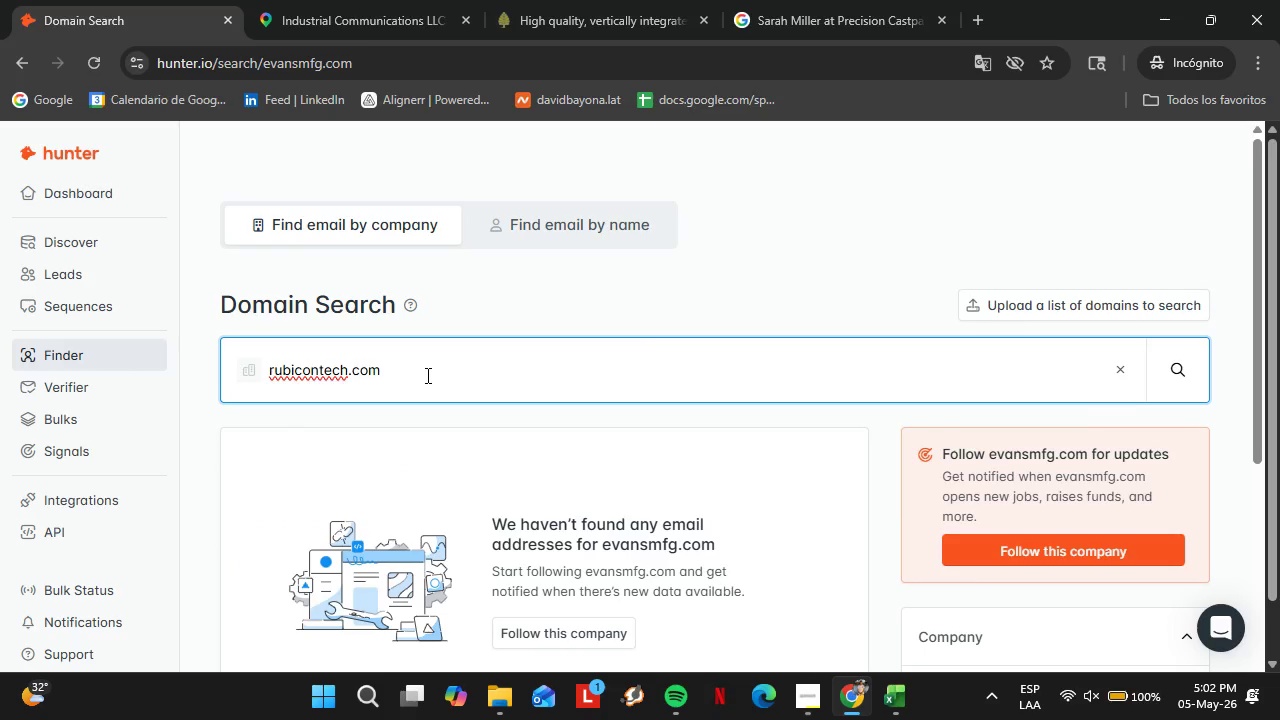 
key(Enter)
 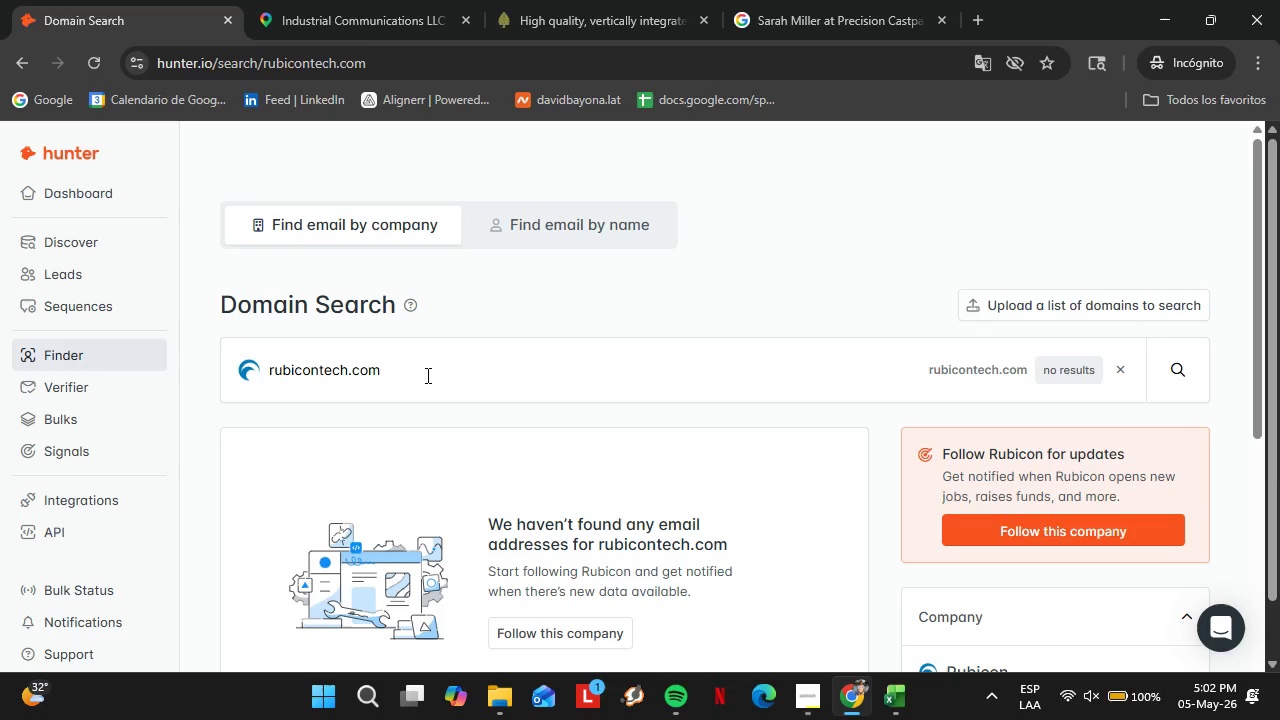 
double_click([424, 377])
 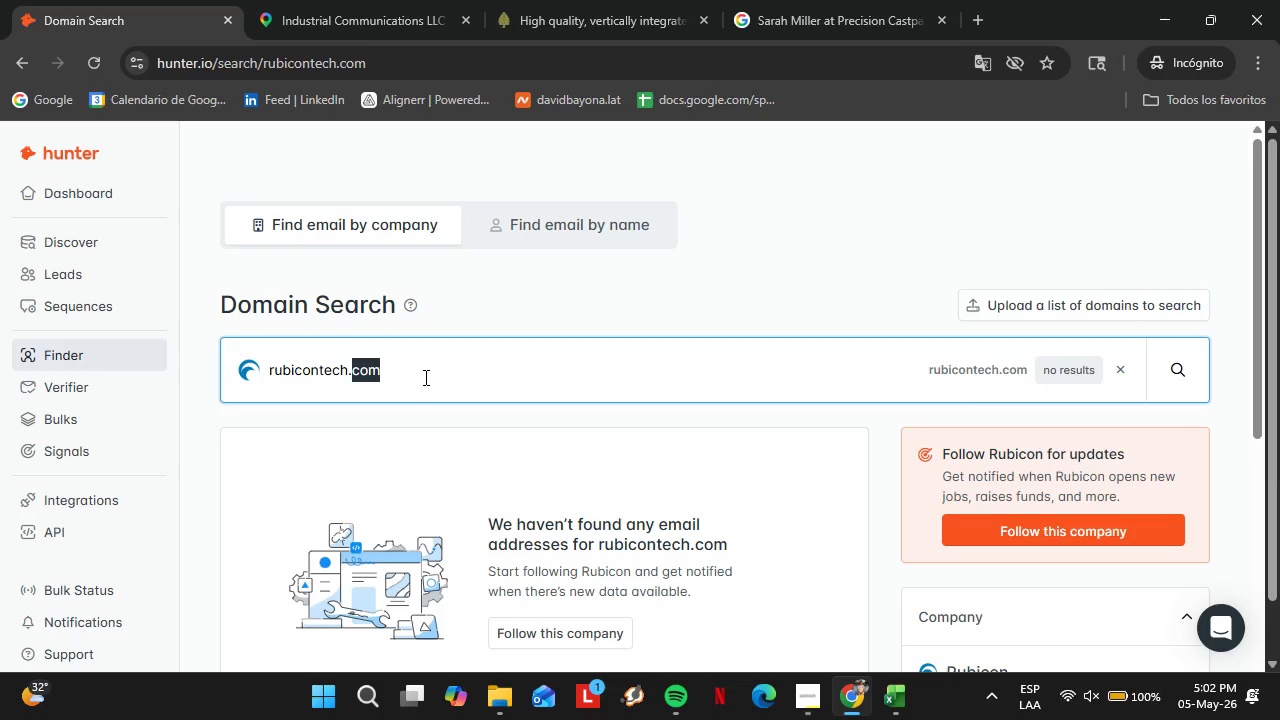 
triple_click([424, 377])
 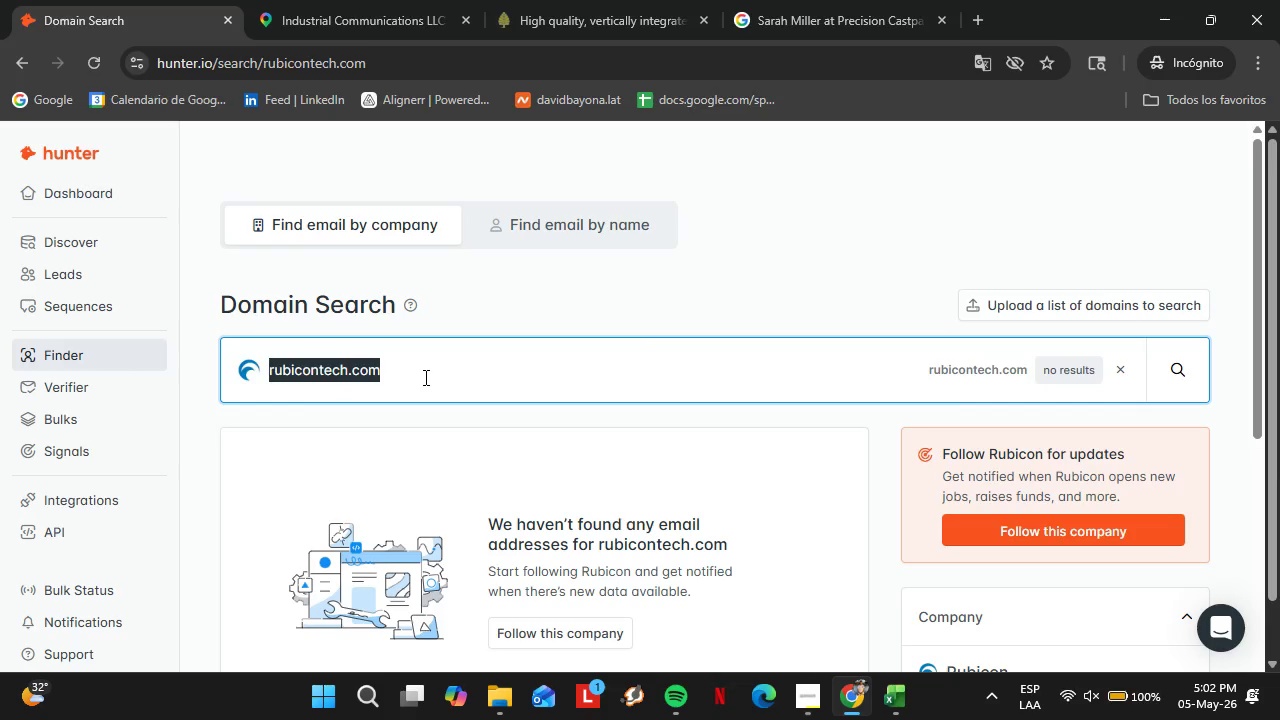 
type(pexco.com)
 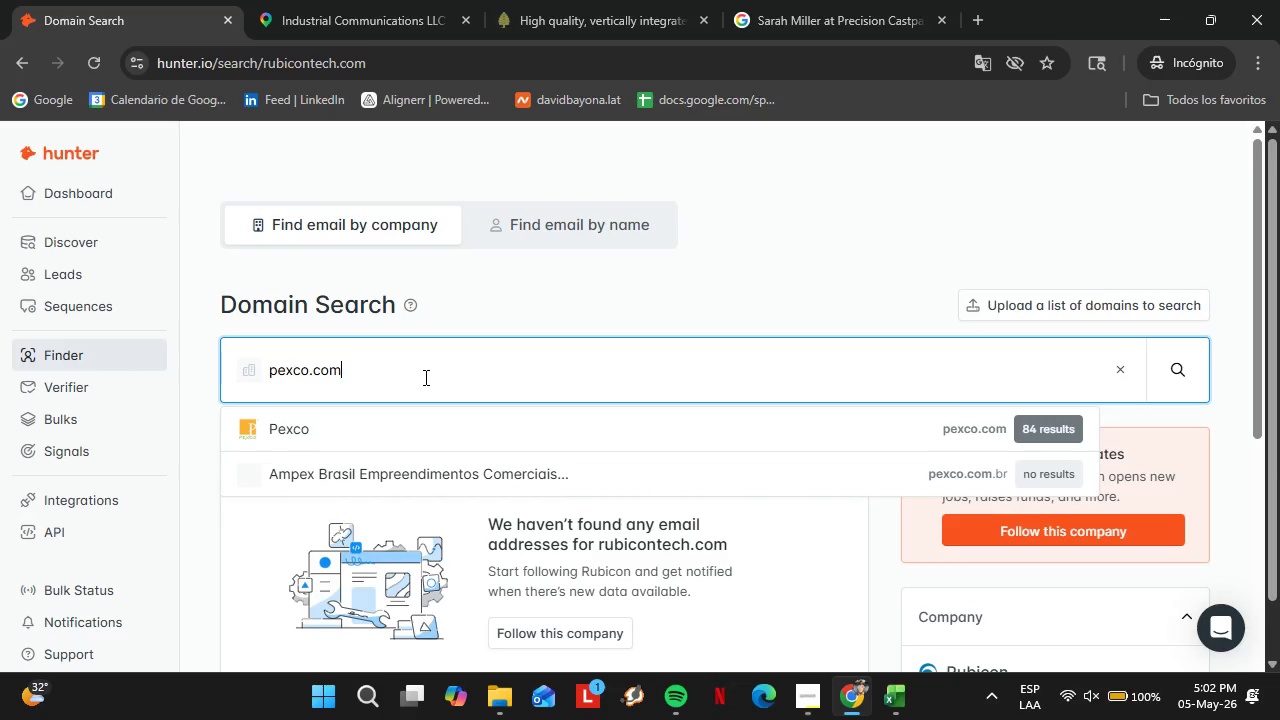 
key(Enter)
 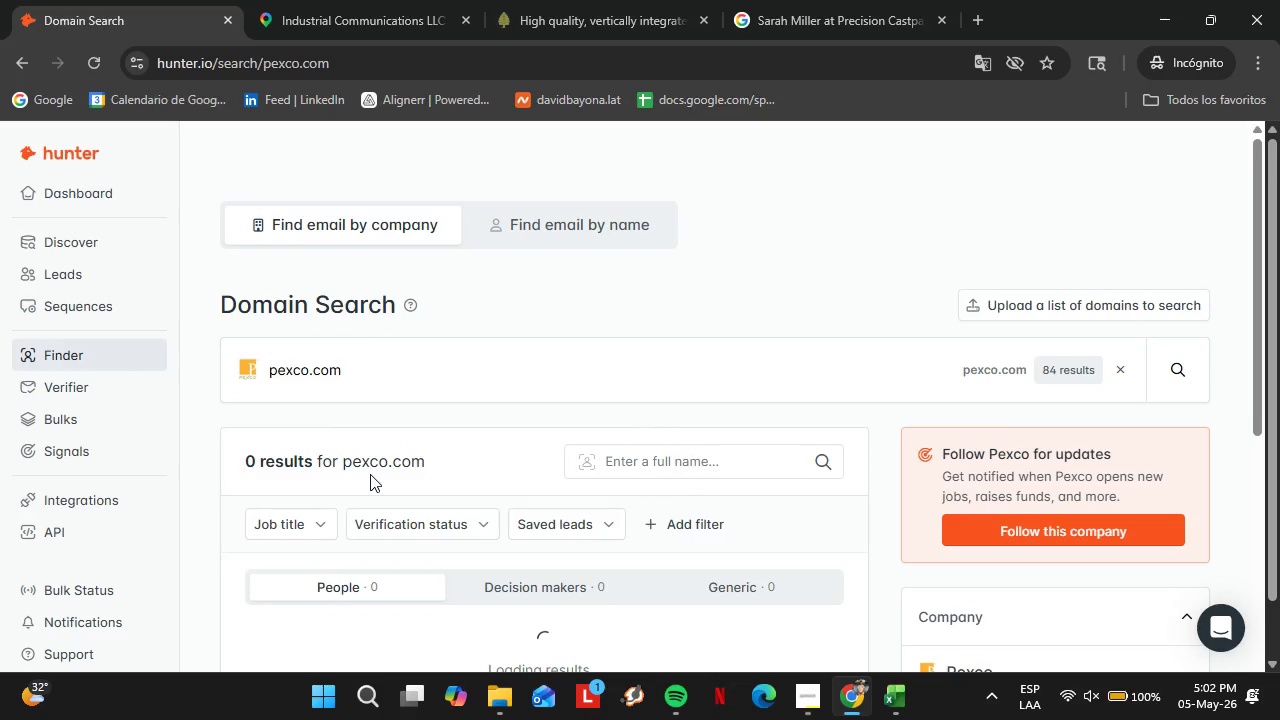 
scroll: coordinate [440, 401], scroll_direction: down, amount: 4.0
 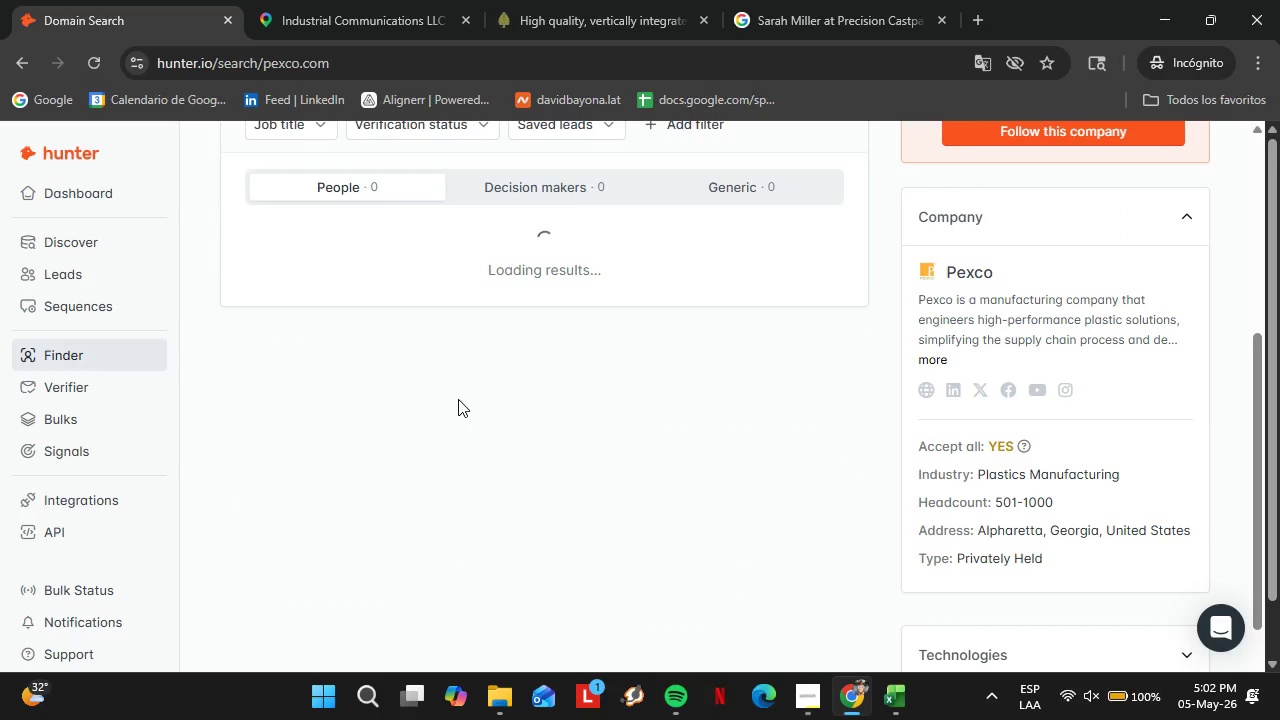 
scroll: coordinate [458, 399], scroll_direction: up, amount: 2.0
 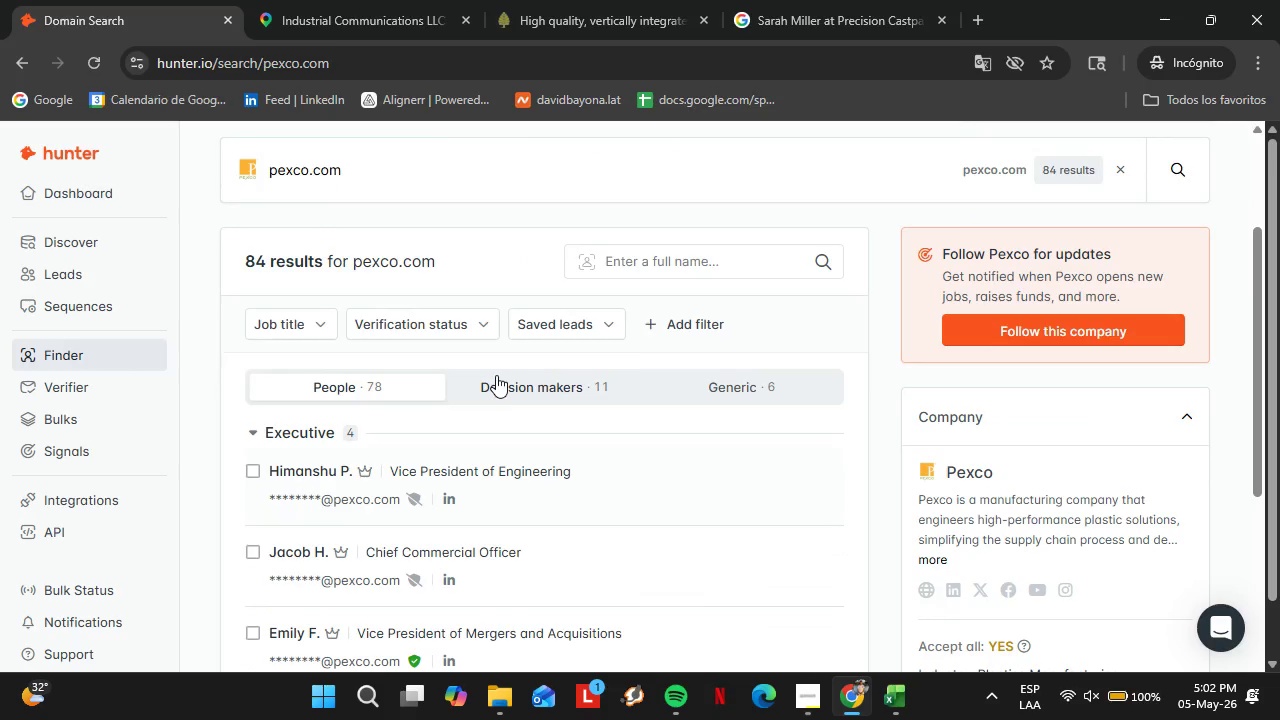 
left_click([506, 381])
 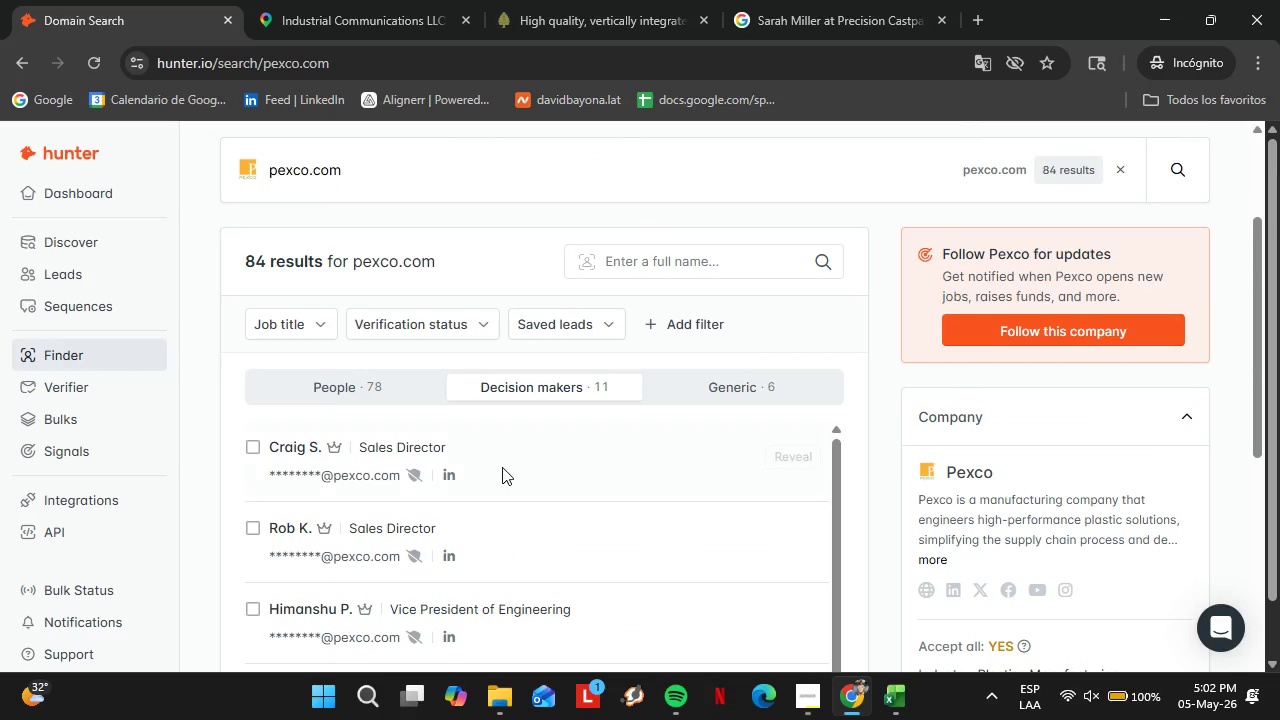 
scroll: coordinate [782, 483], scroll_direction: down, amount: 6.0
 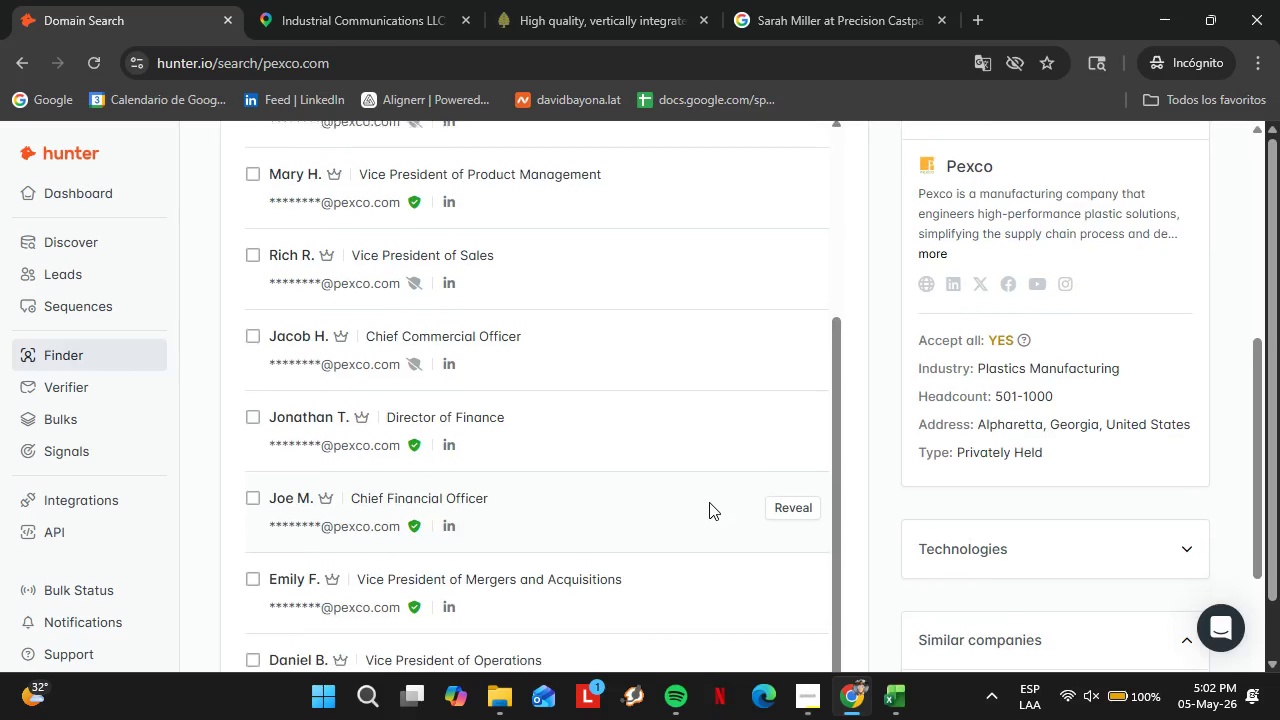 
scroll: coordinate [634, 460], scroll_direction: up, amount: 9.0
 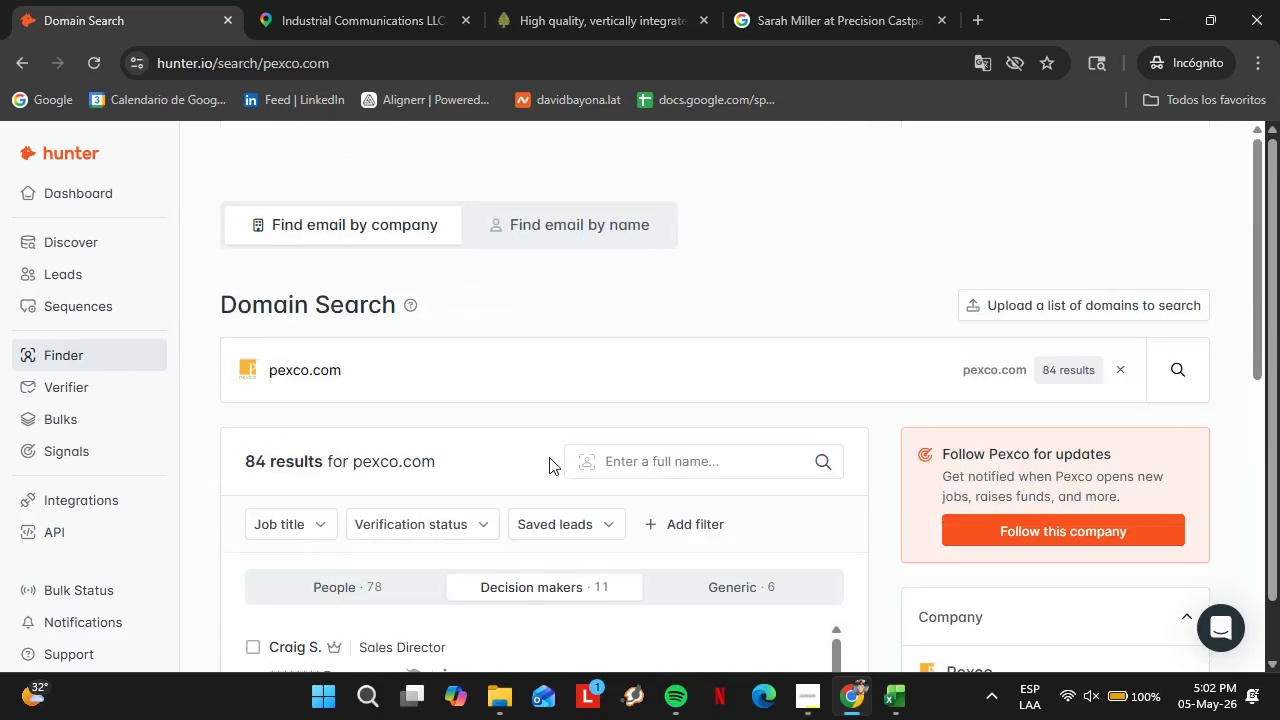 
double_click([380, 350])
 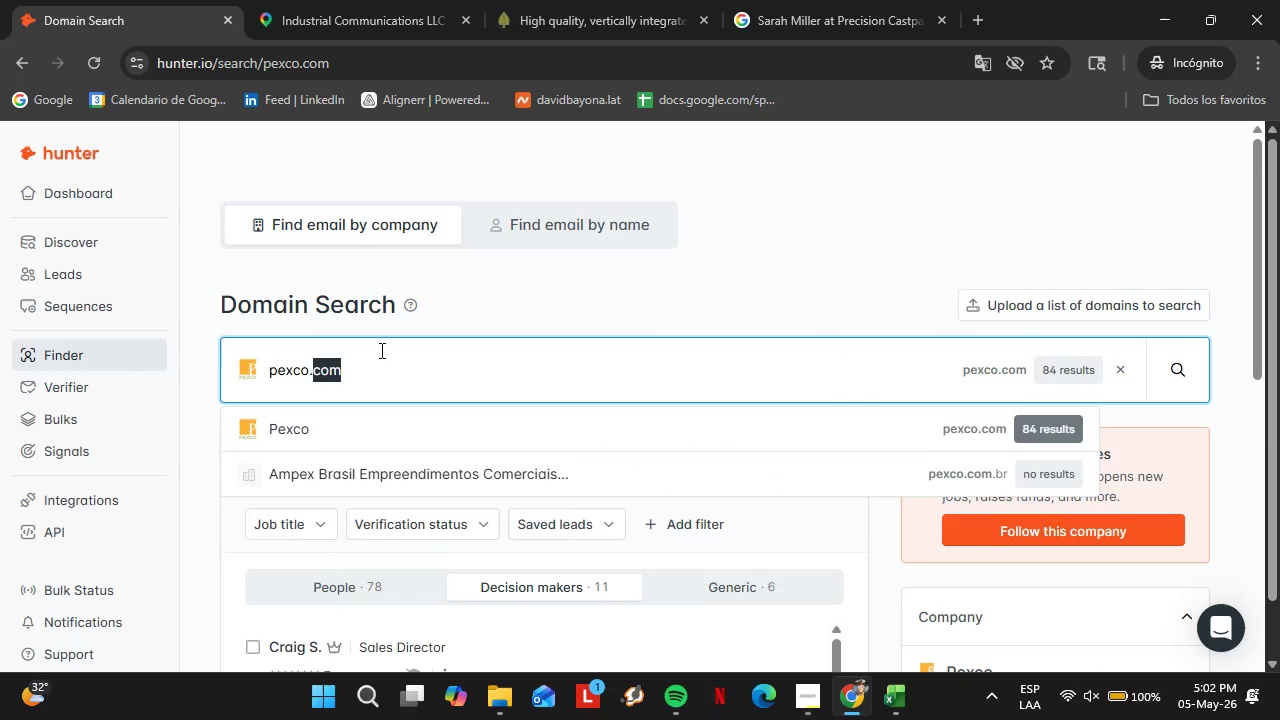 
scroll: coordinate [547, 456], scroll_direction: up, amount: 3.0
 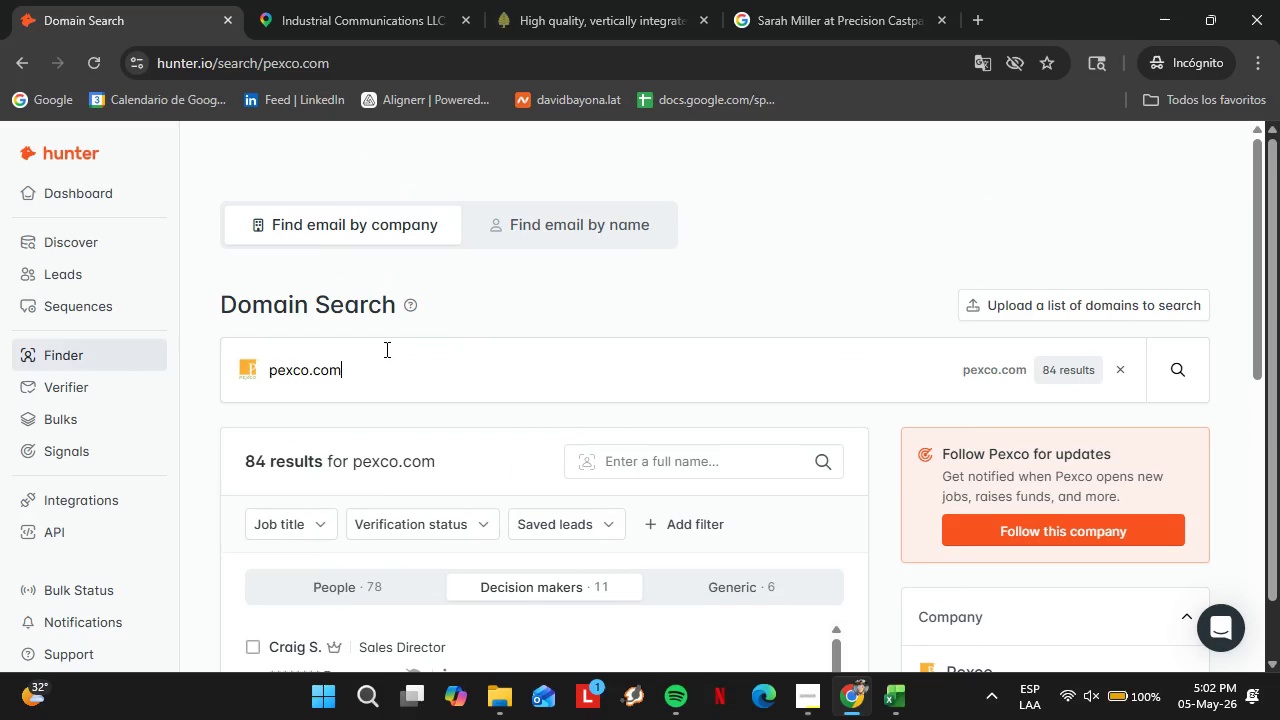 
triple_click([380, 350])
 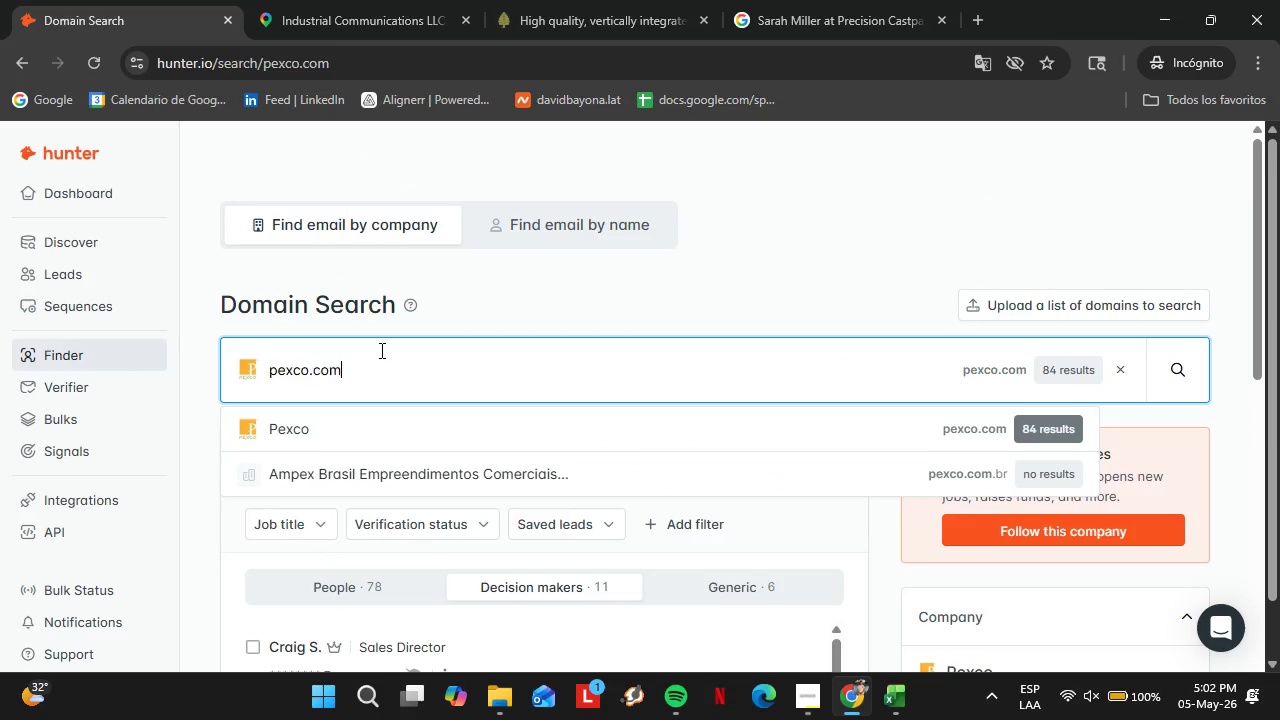 
double_click([380, 350])
 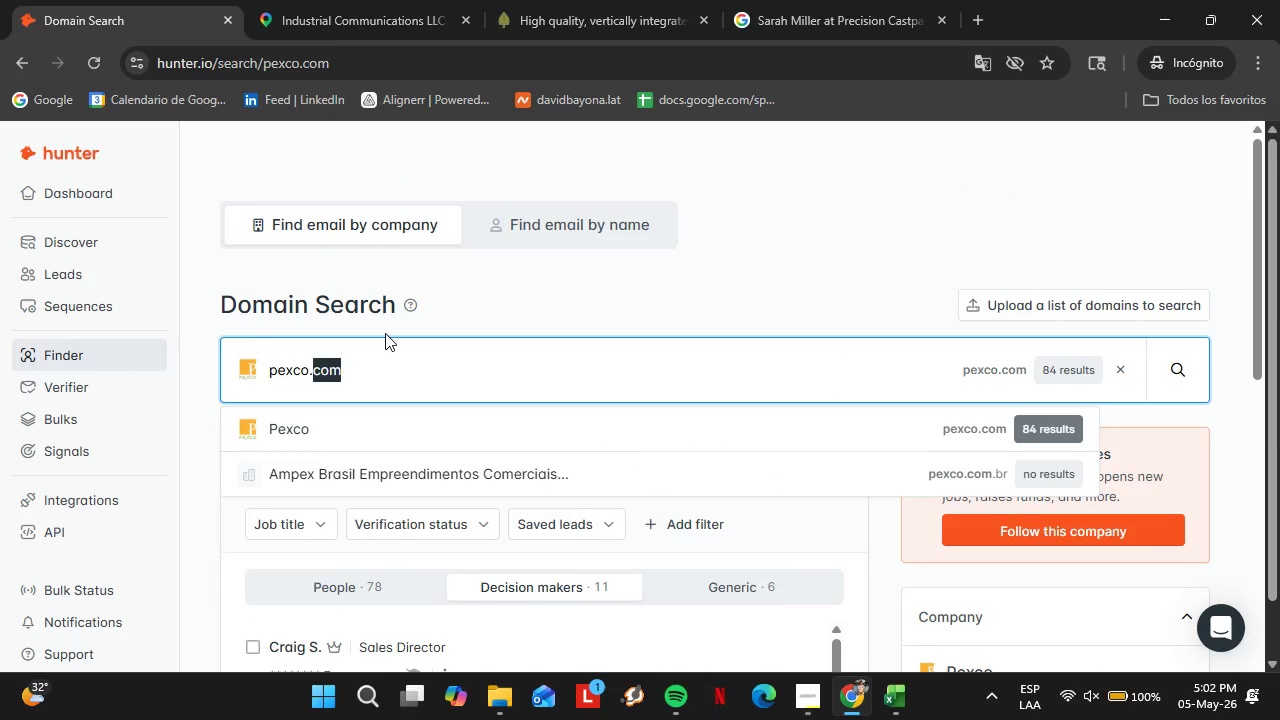 
triple_click([385, 333])
 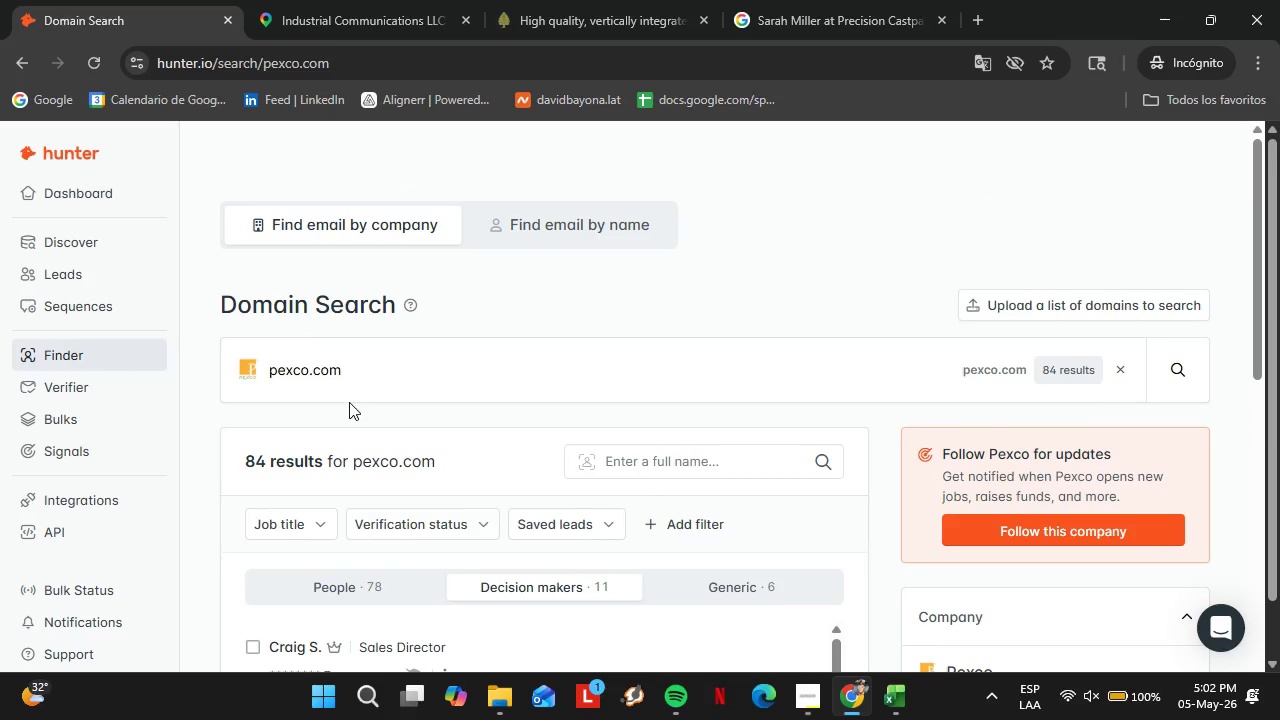 
left_click_drag(start_coordinate=[349, 401], to_coordinate=[349, 394])
 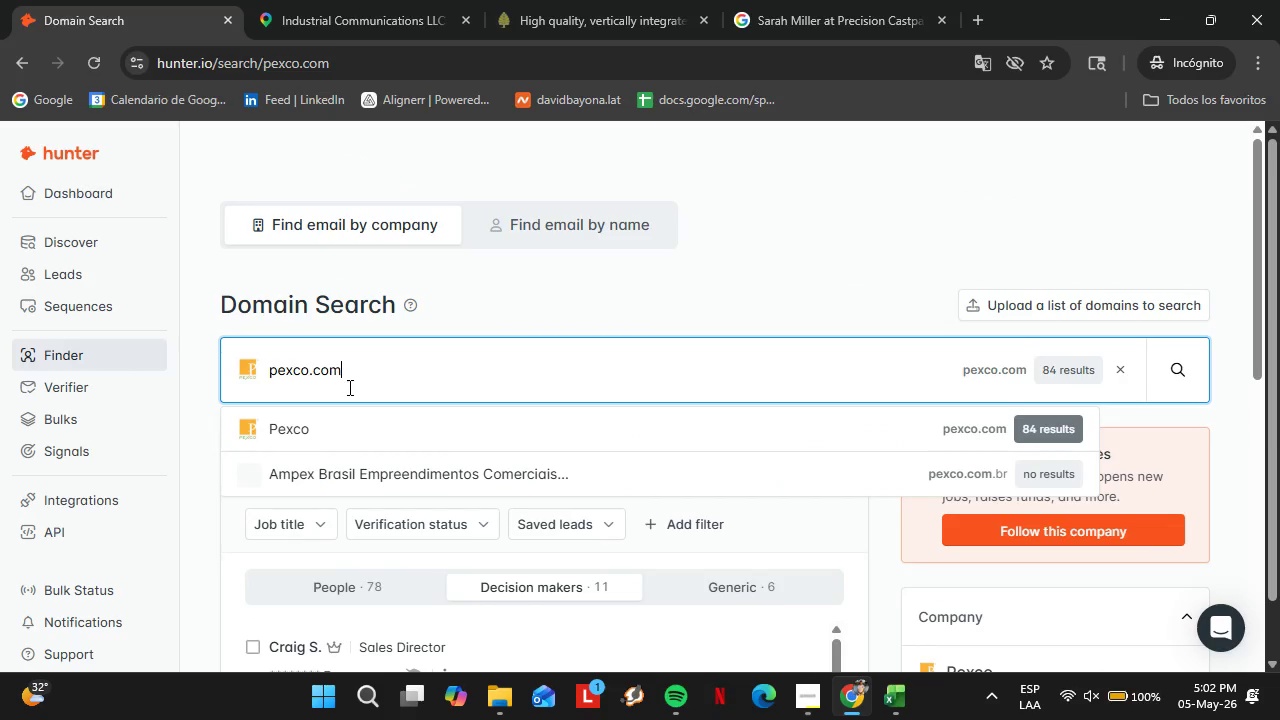 
double_click([348, 387])
 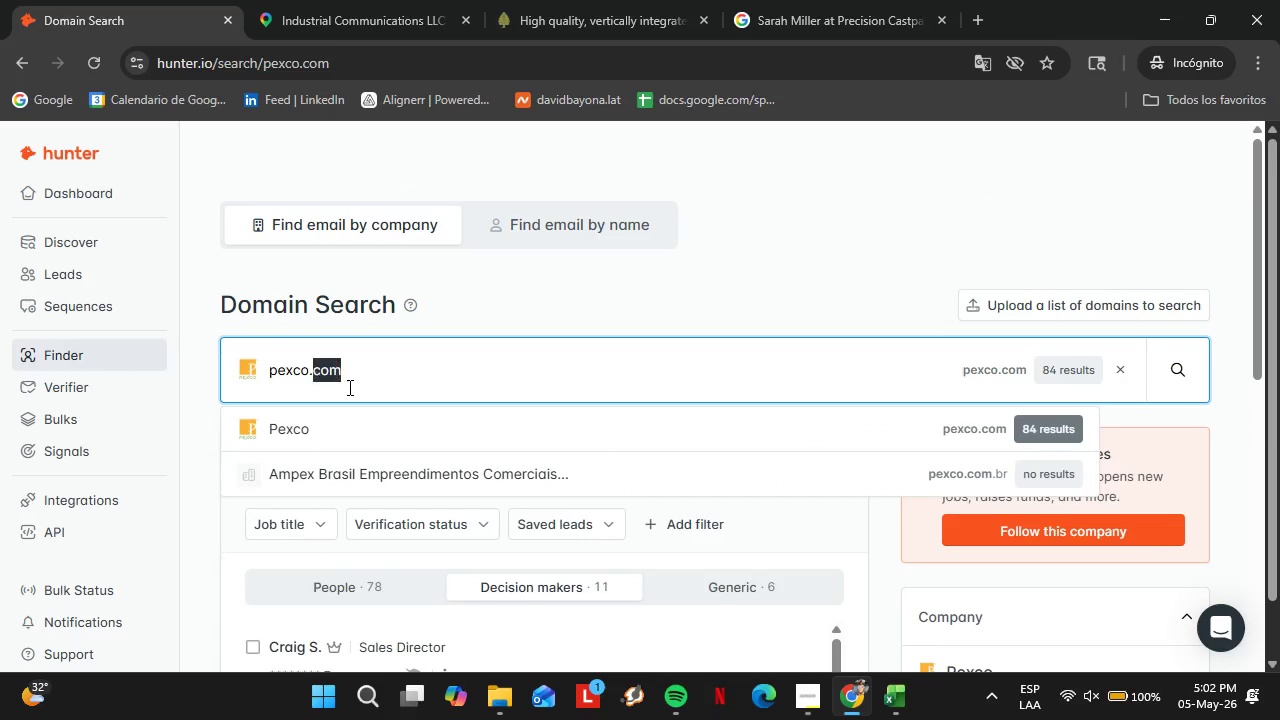 
triple_click([348, 387])
 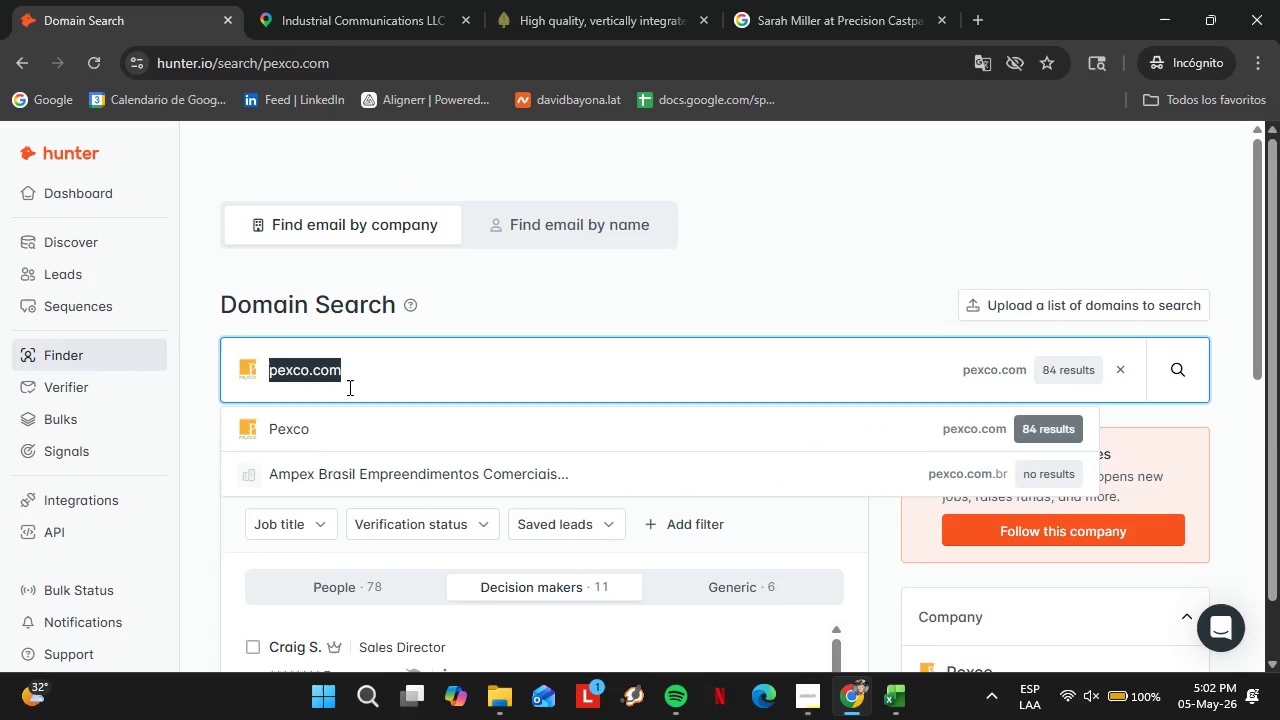 
triple_click([348, 387])
 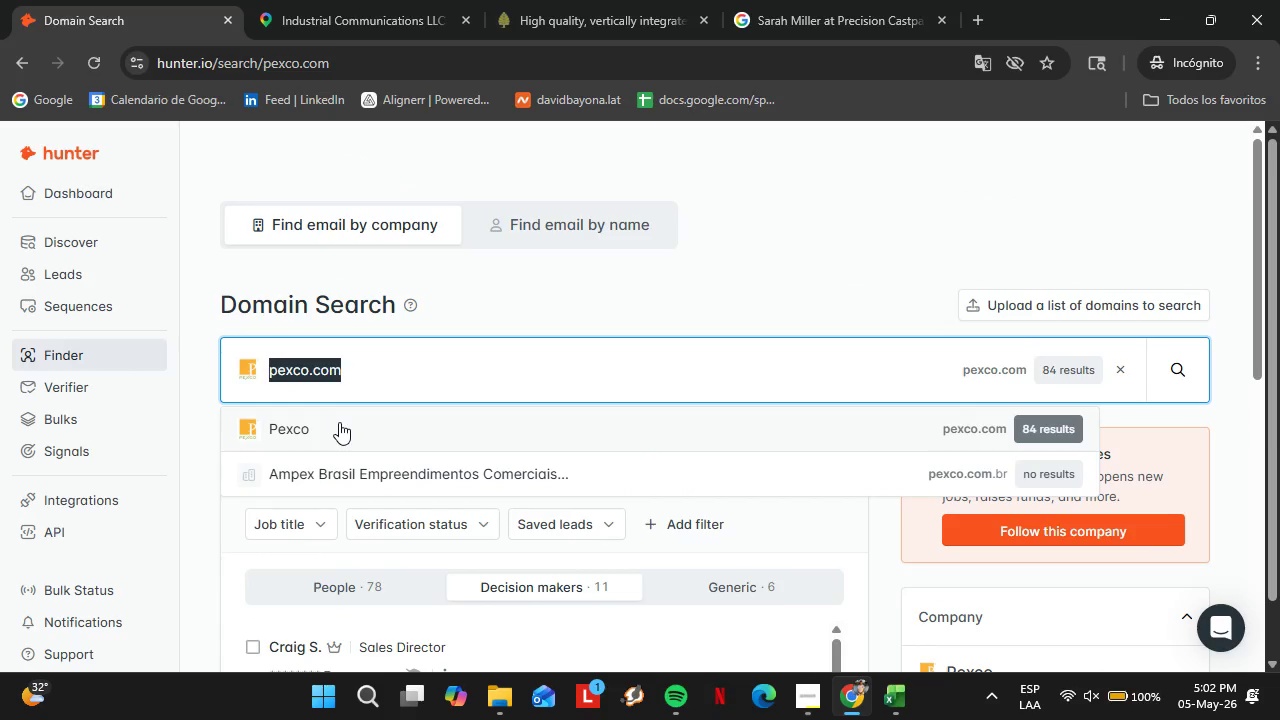 
type(acmeind.com)
 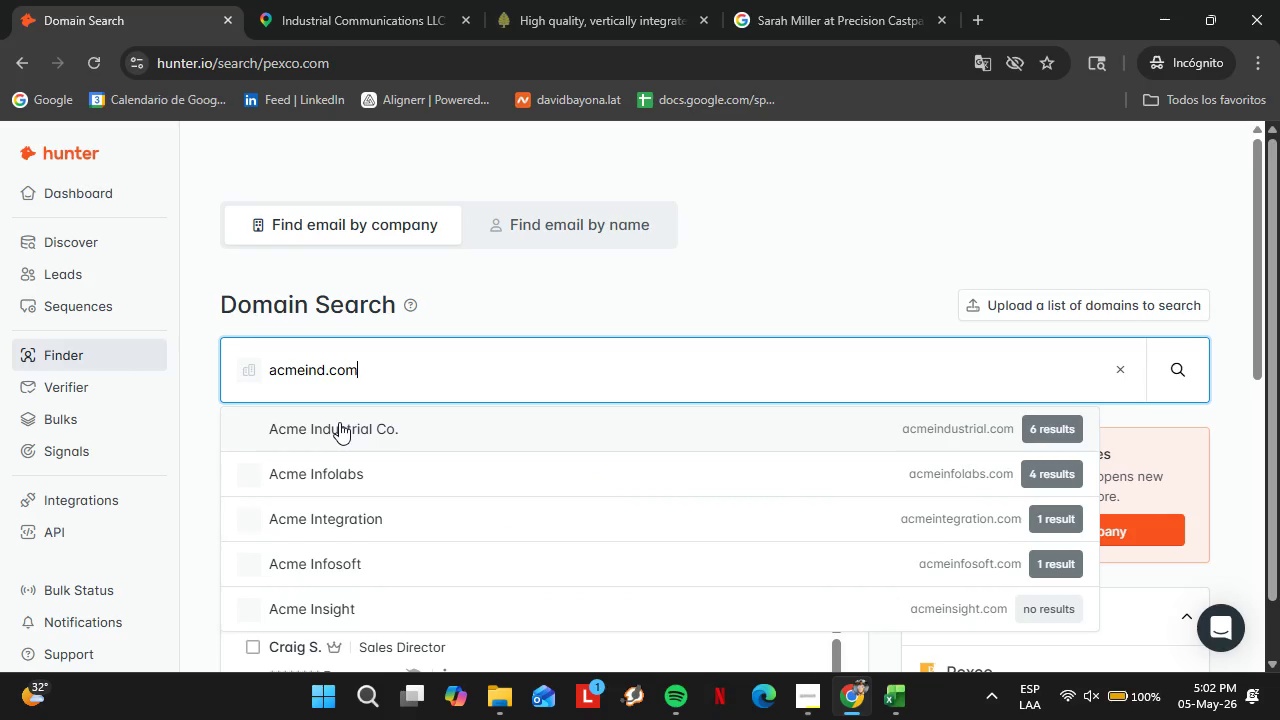 
key(Enter)
 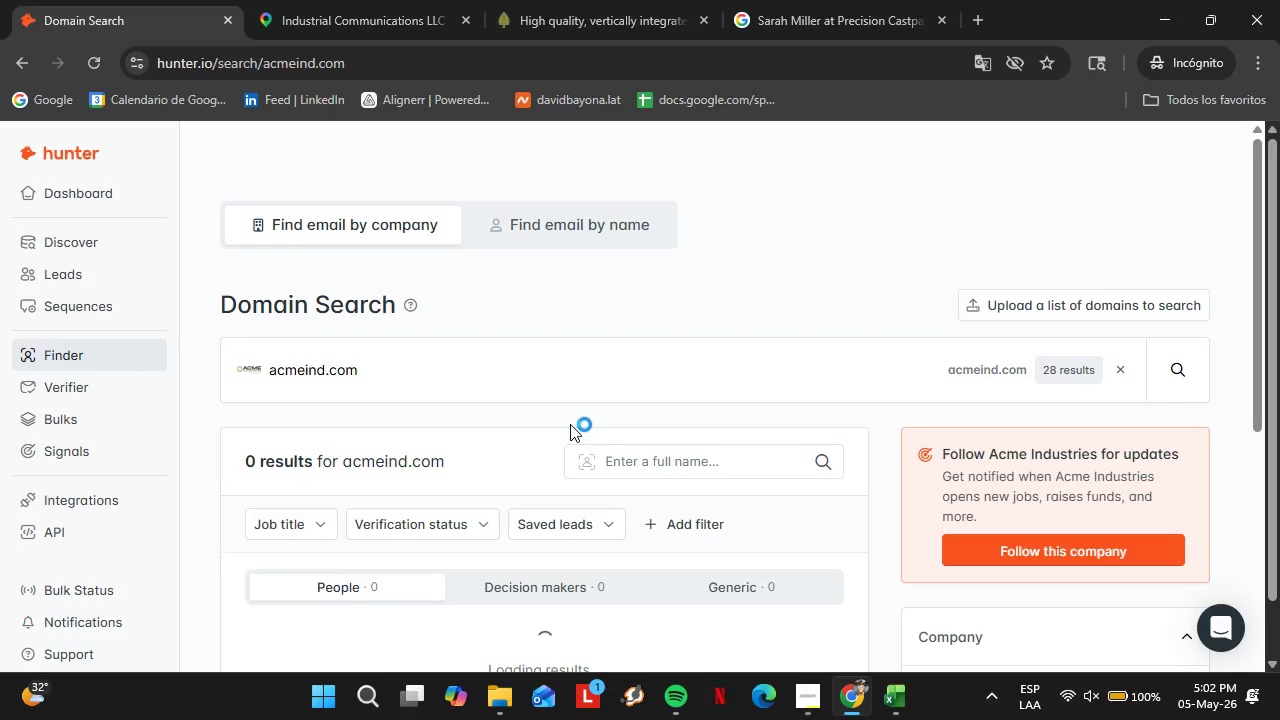 
scroll: coordinate [425, 445], scroll_direction: down, amount: 4.0
 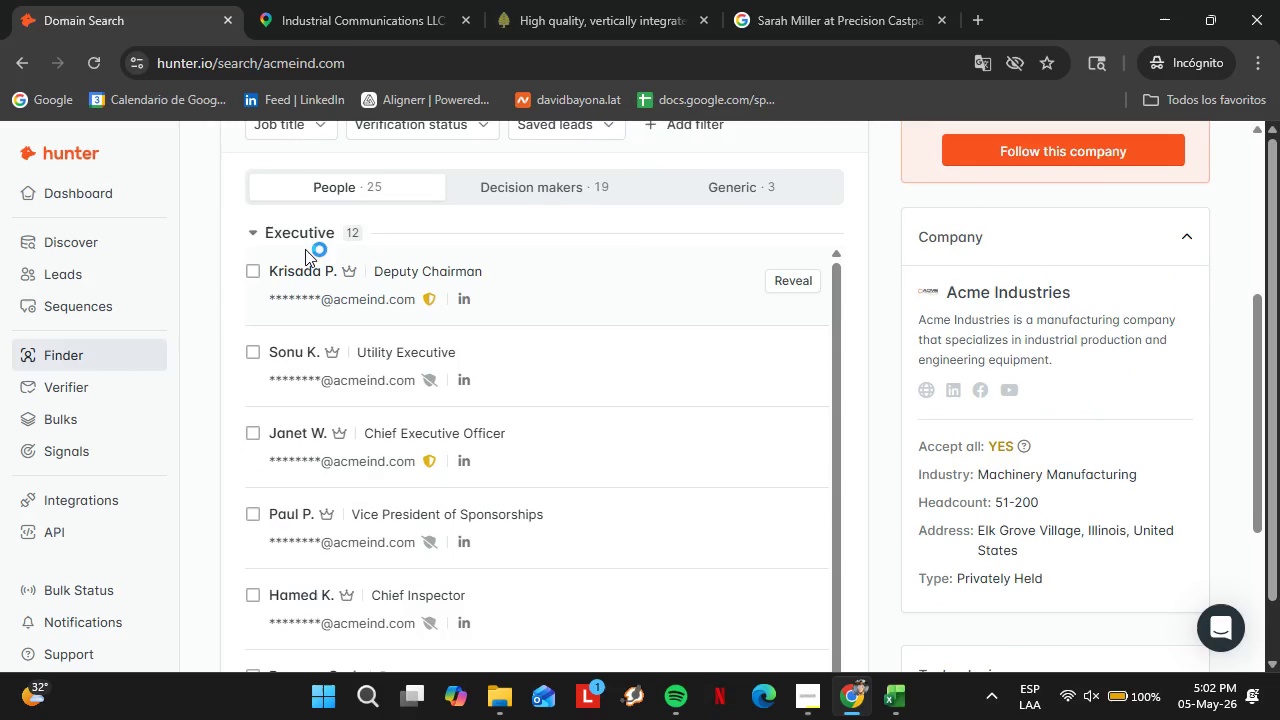 
scroll: coordinate [399, 236], scroll_direction: up, amount: 4.0
 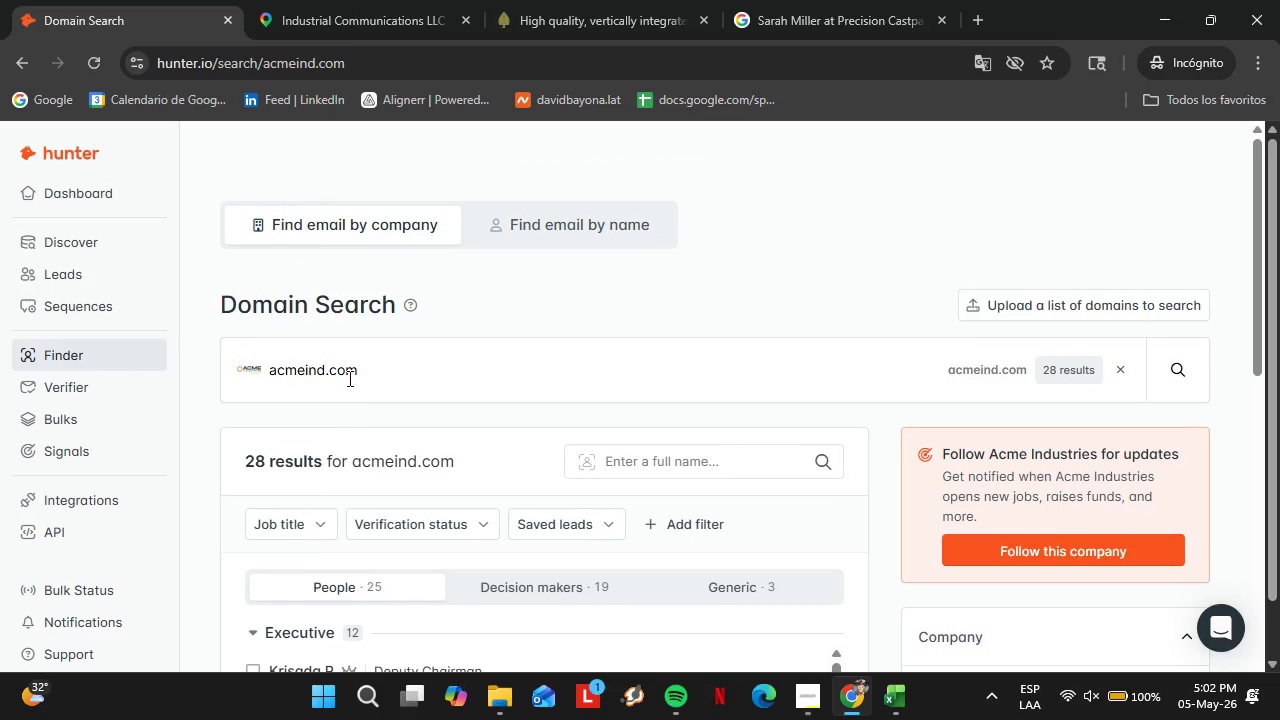 
double_click([348, 378])
 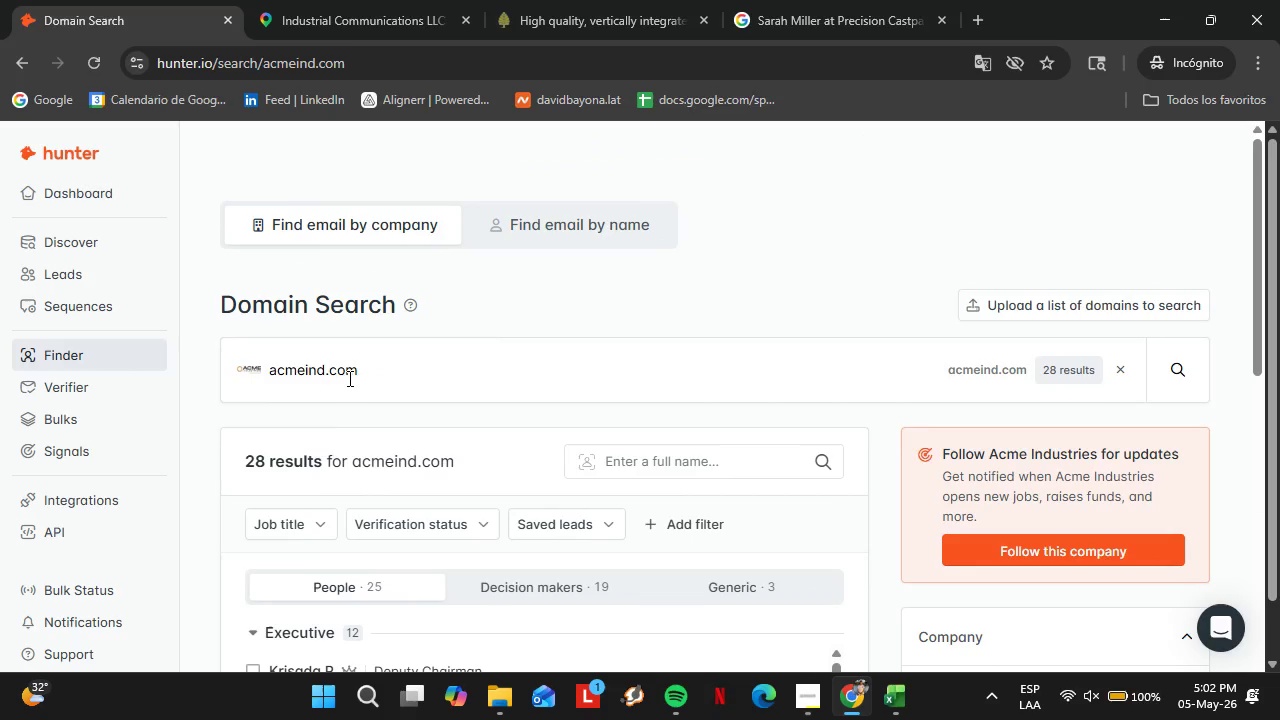 
triple_click([348, 378])
 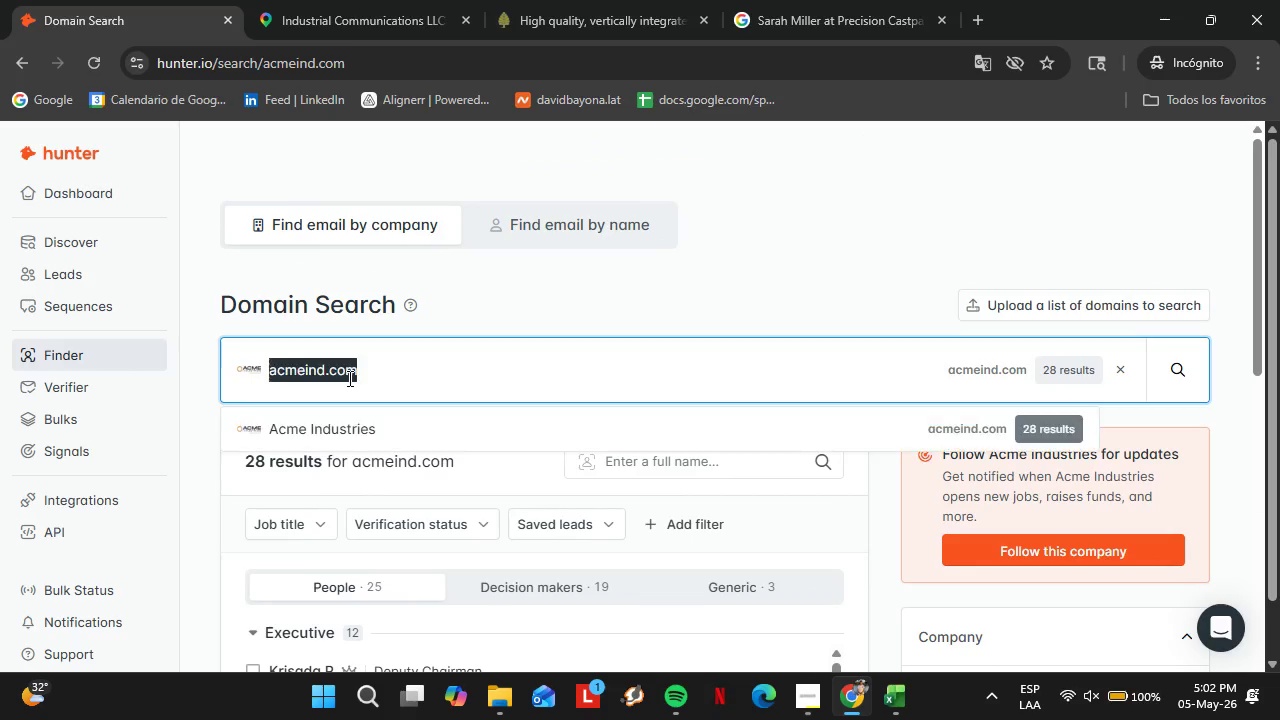 
triple_click([348, 378])
 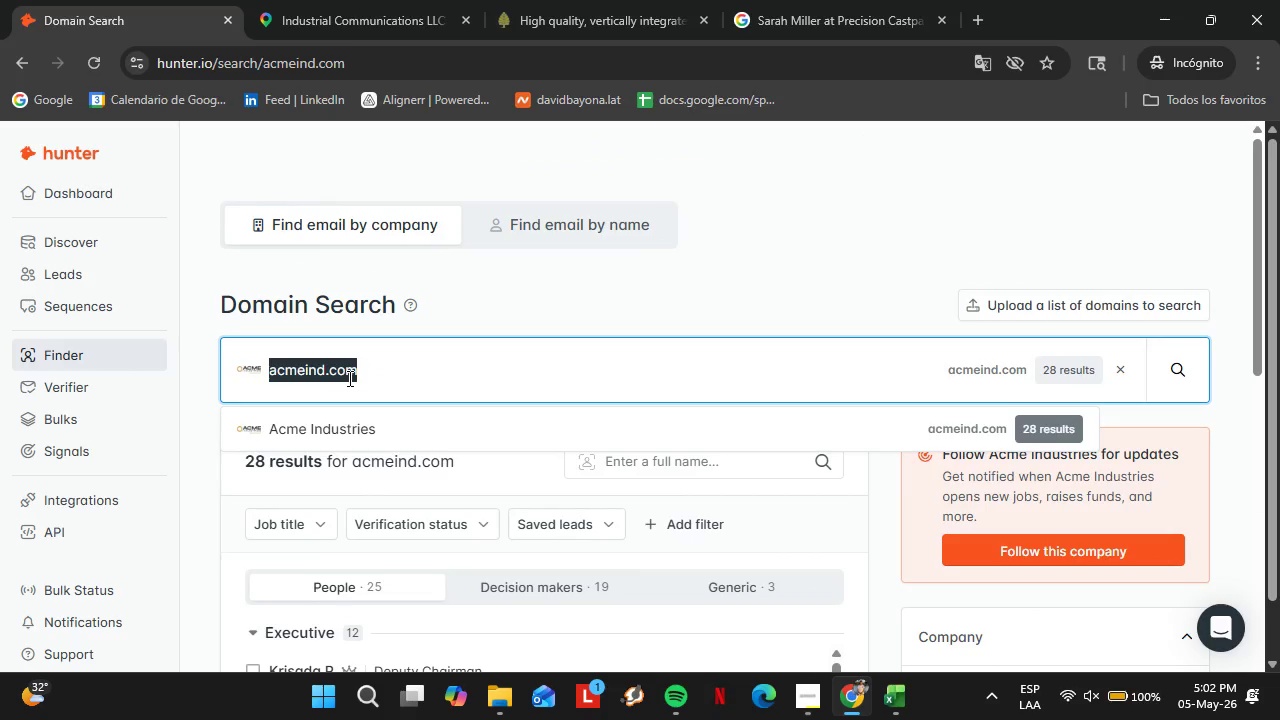 
type(midlandmfg.com)
 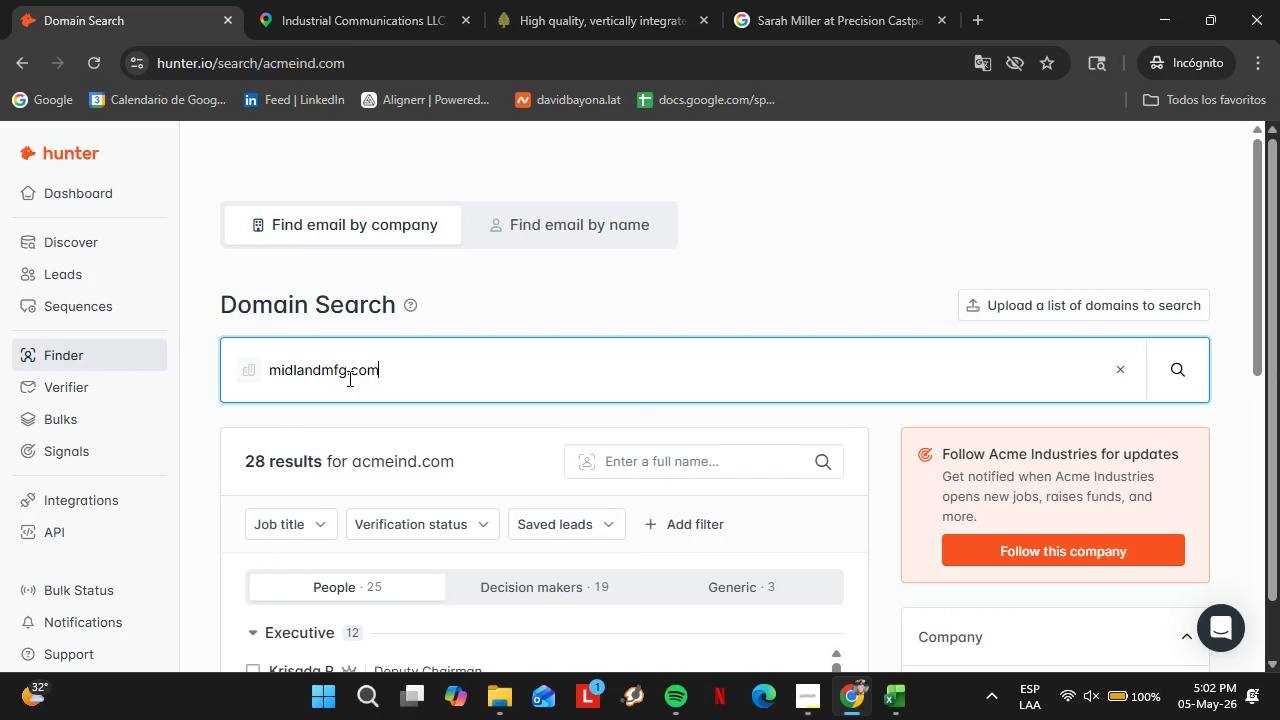 
key(Enter)
 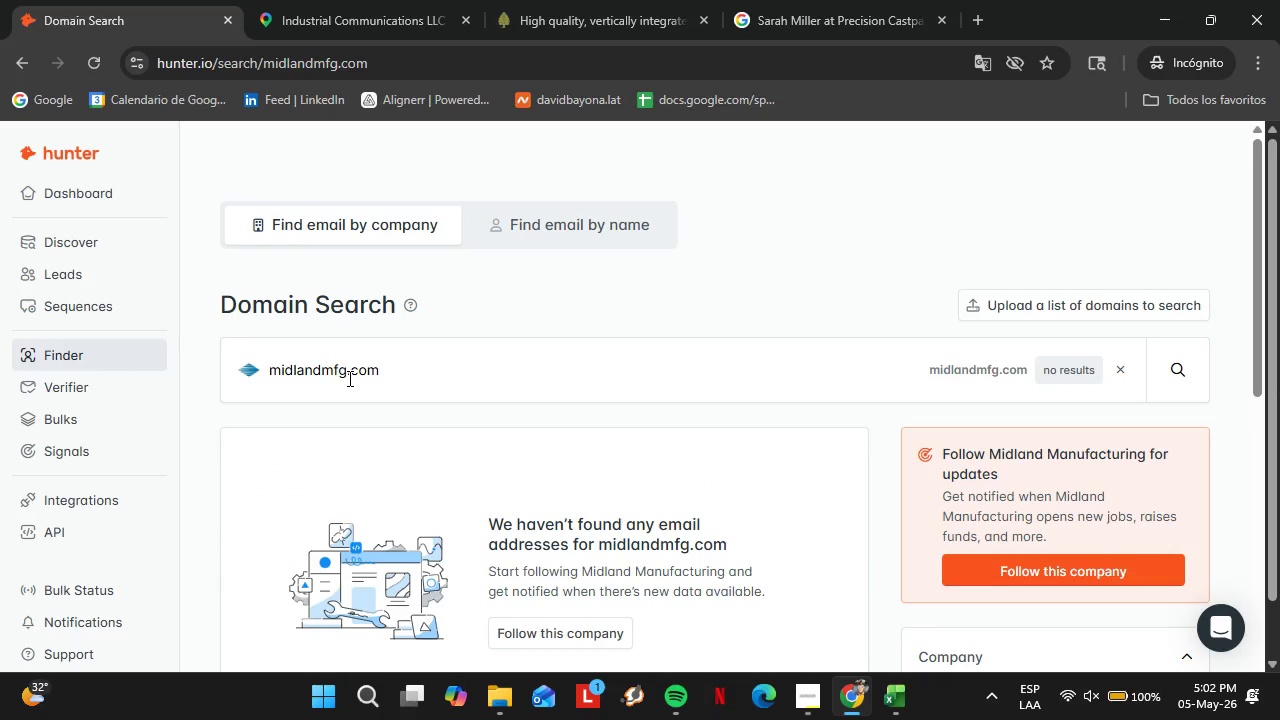 
double_click([348, 378])
 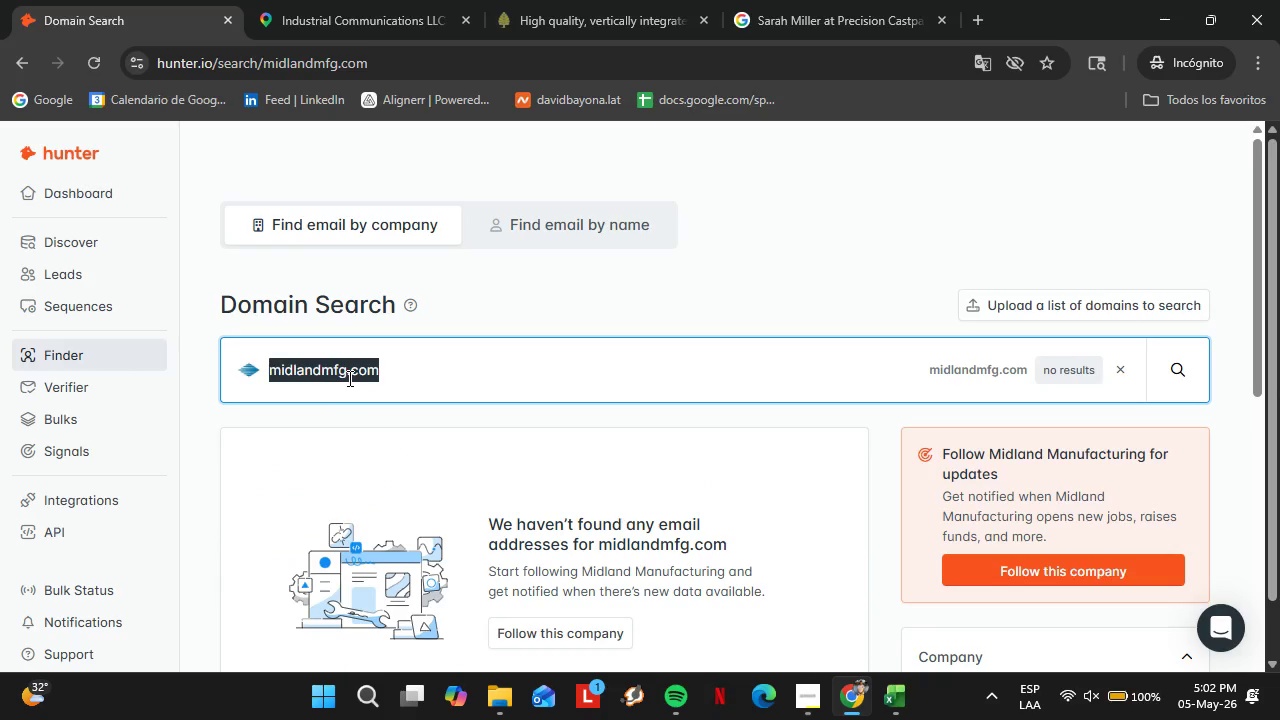 
triple_click([348, 378])
 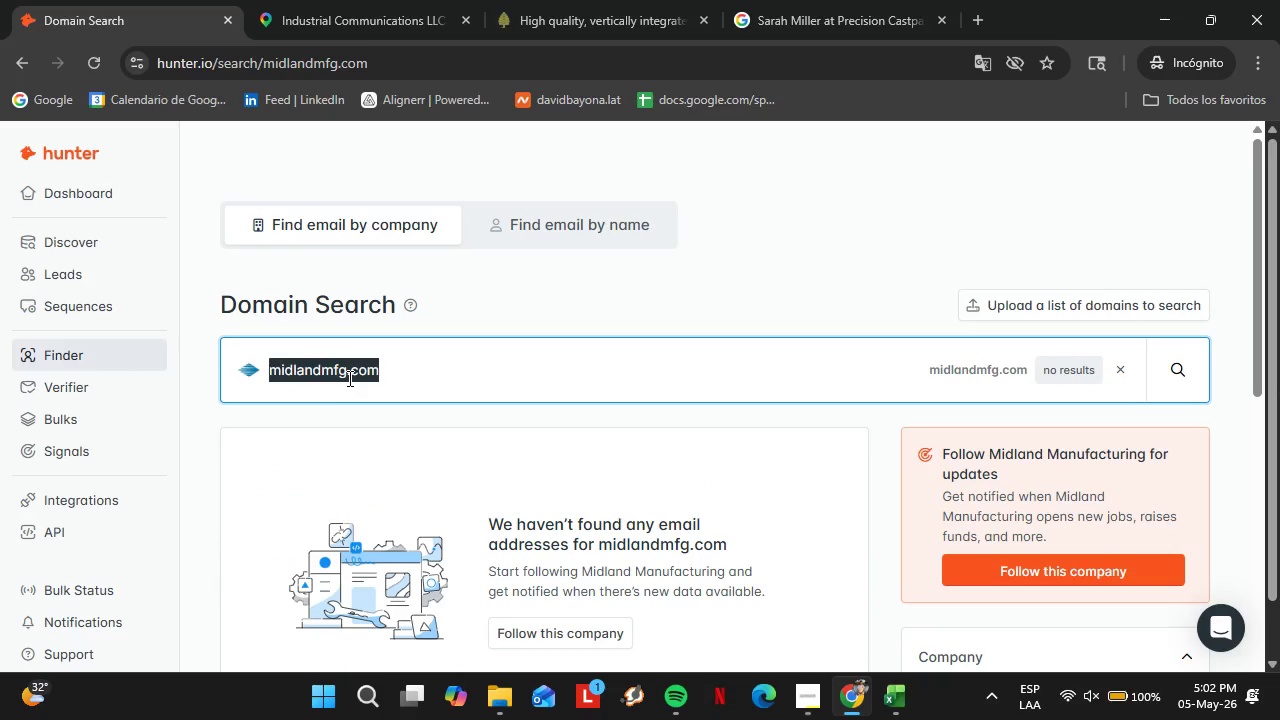 
type(bracalente.com)
 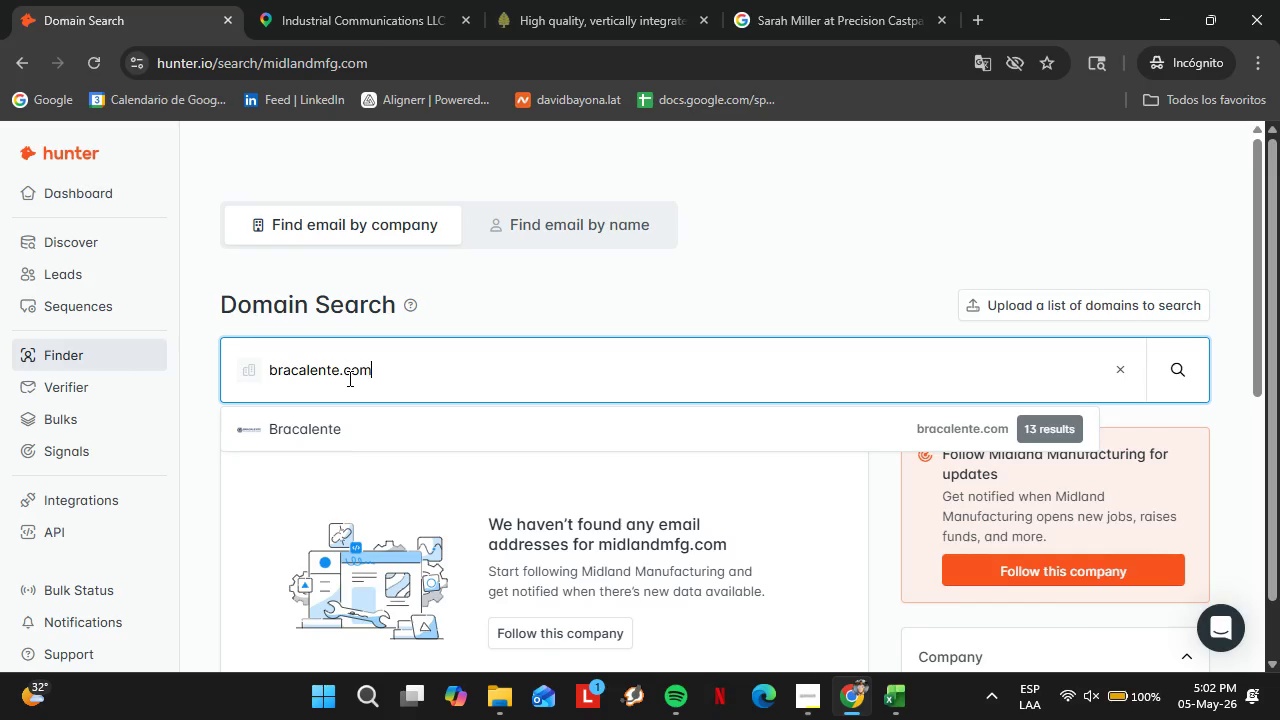 
key(Enter)
 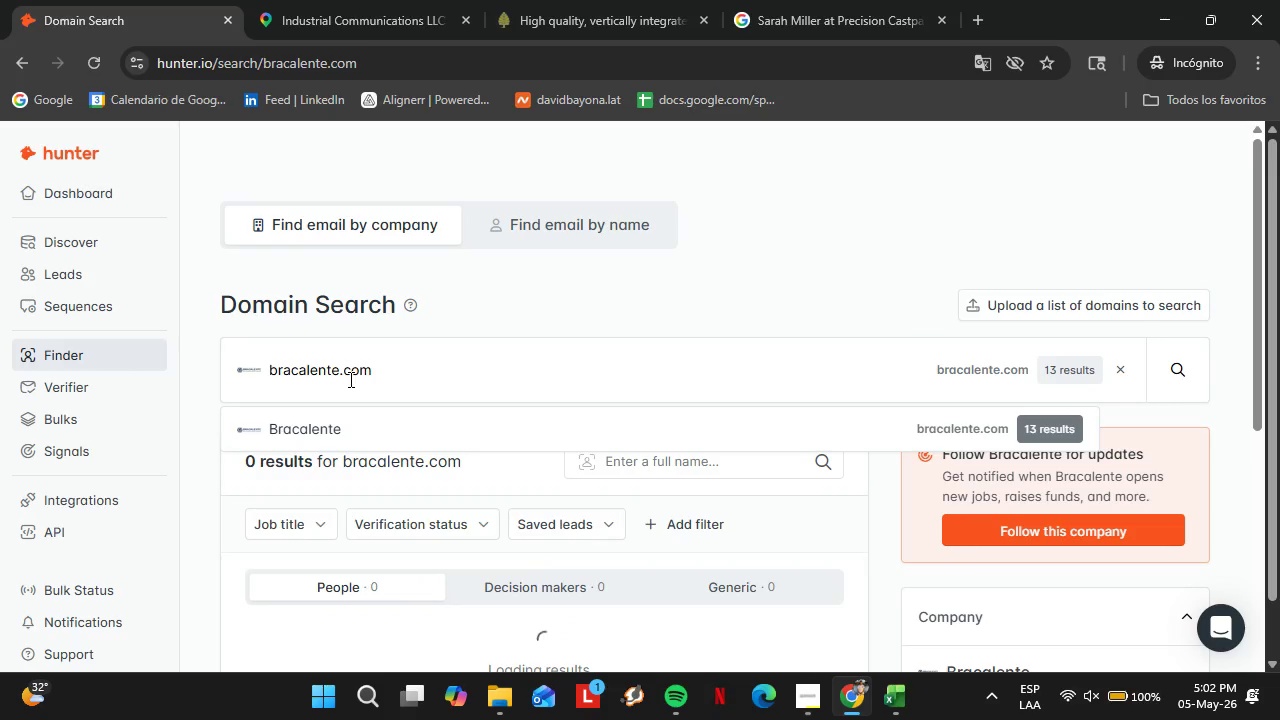 
left_click([351, 418])
 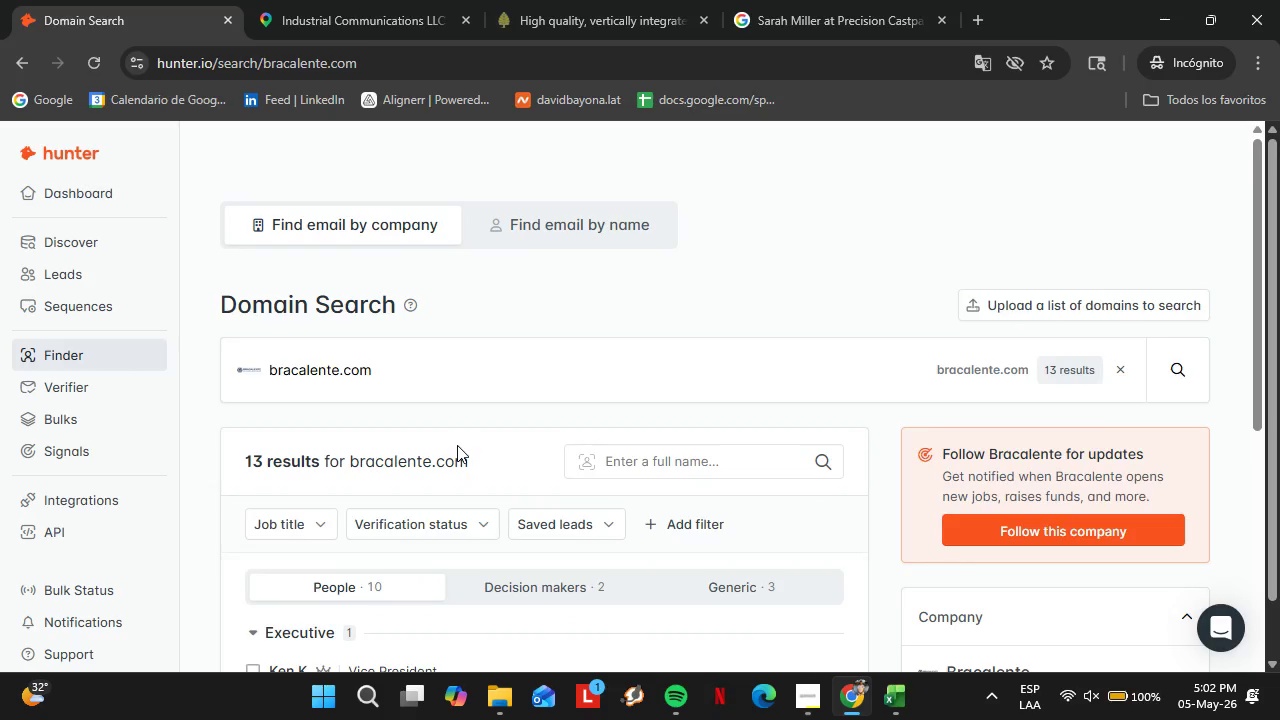 
scroll: coordinate [489, 432], scroll_direction: down, amount: 3.0
 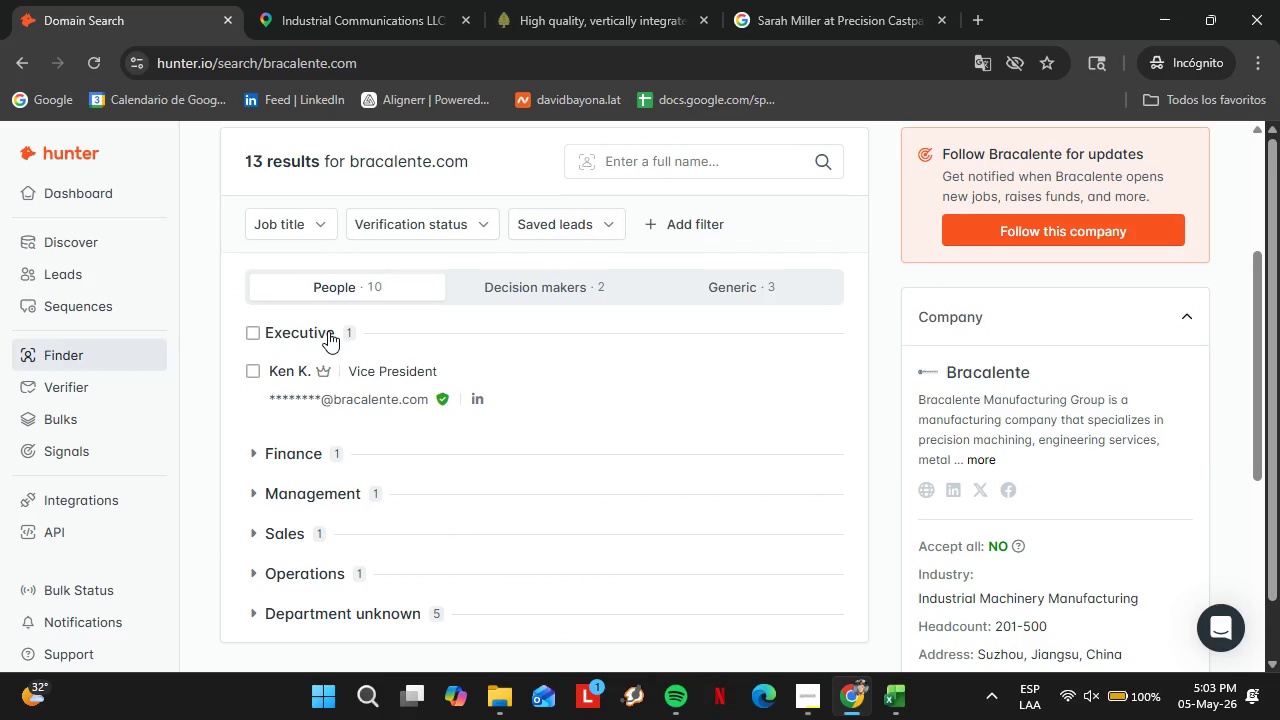 
left_click([519, 297])
 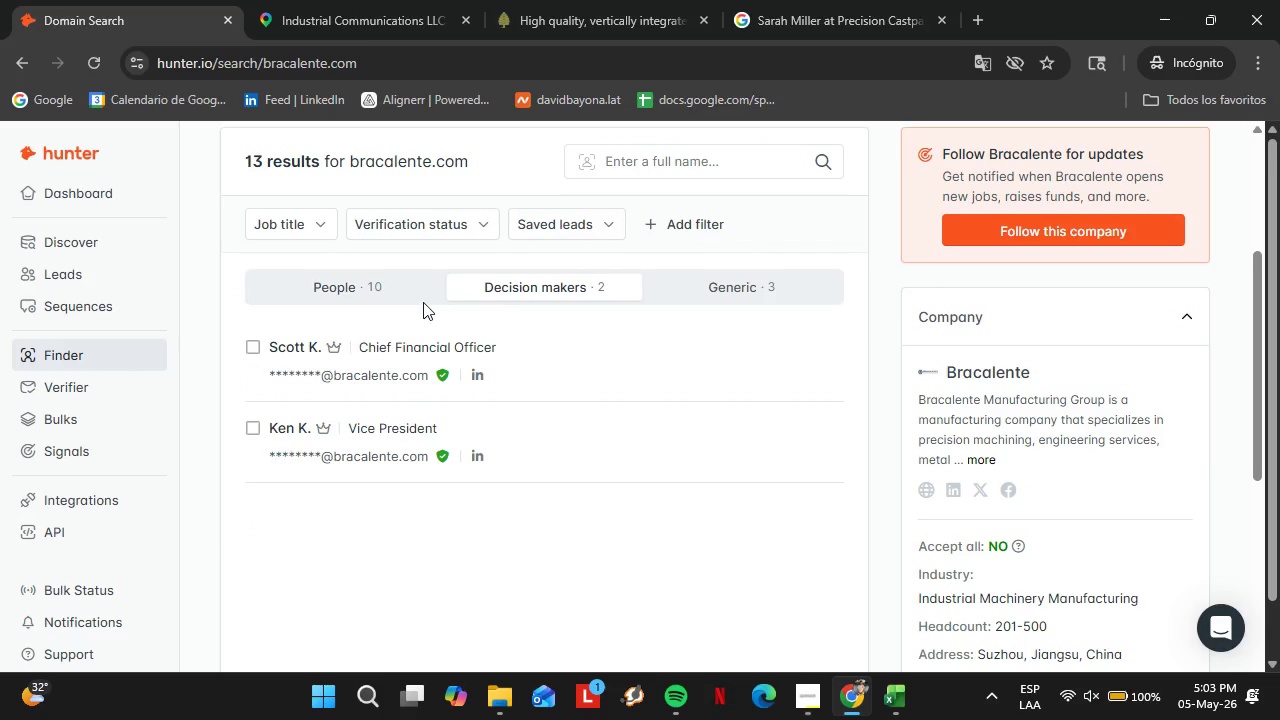 
left_click([379, 294])
 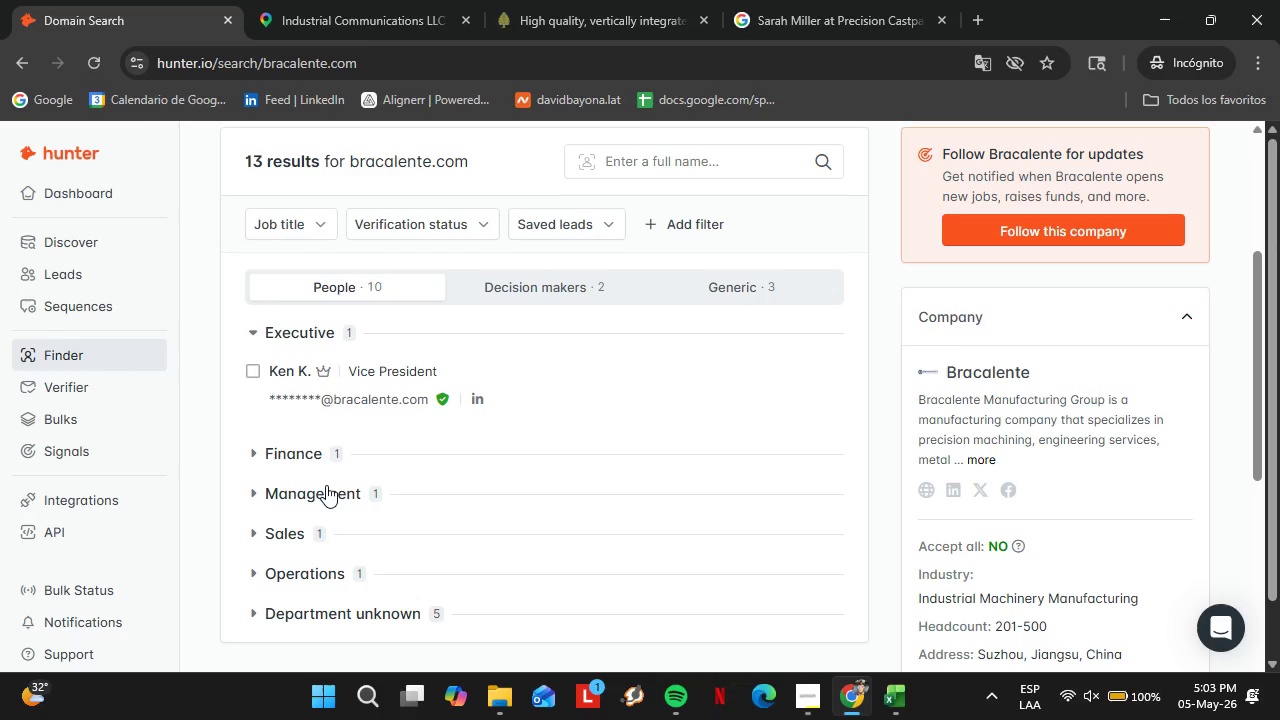 
left_click([317, 494])
 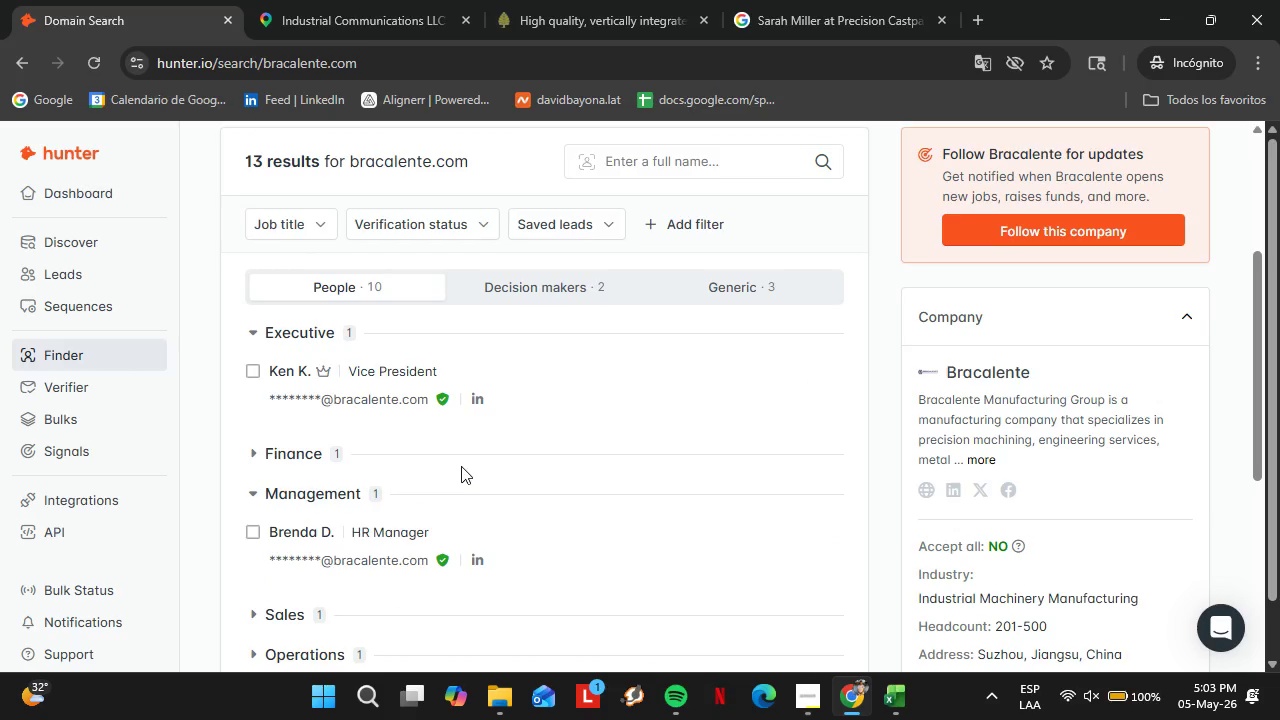 
left_click([387, 385])
 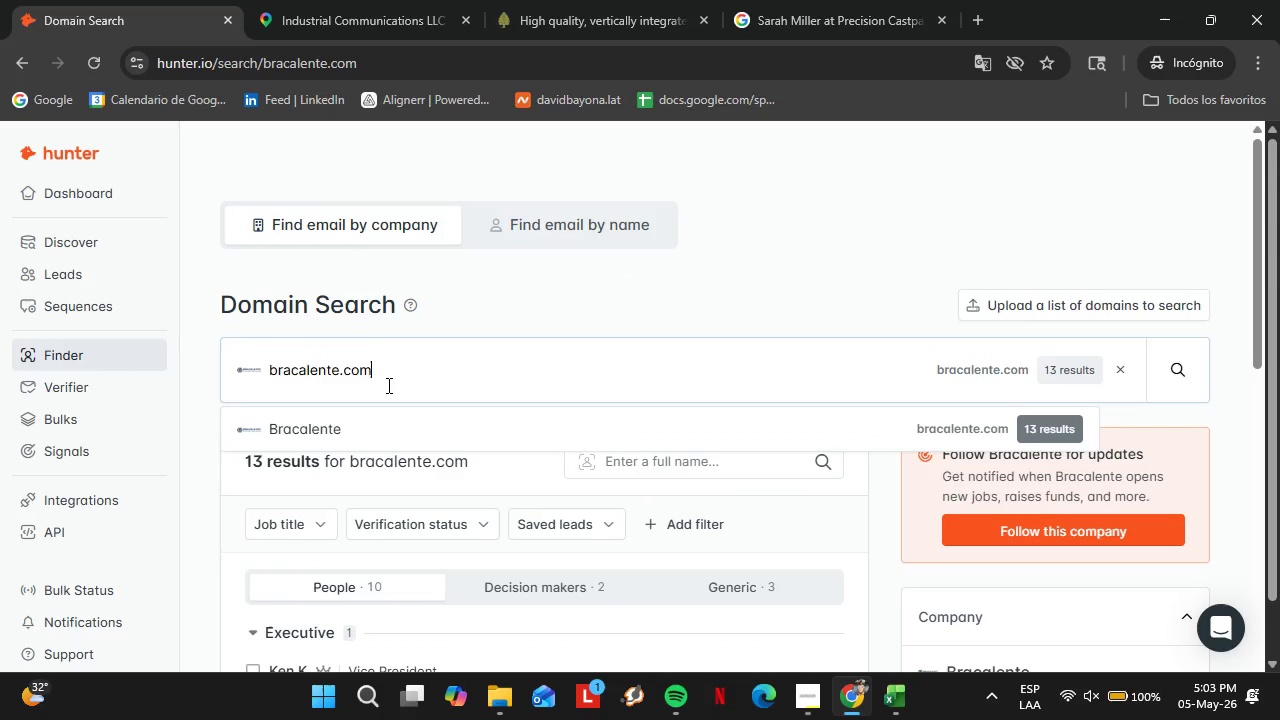 
scroll: coordinate [461, 466], scroll_direction: up, amount: 4.0
 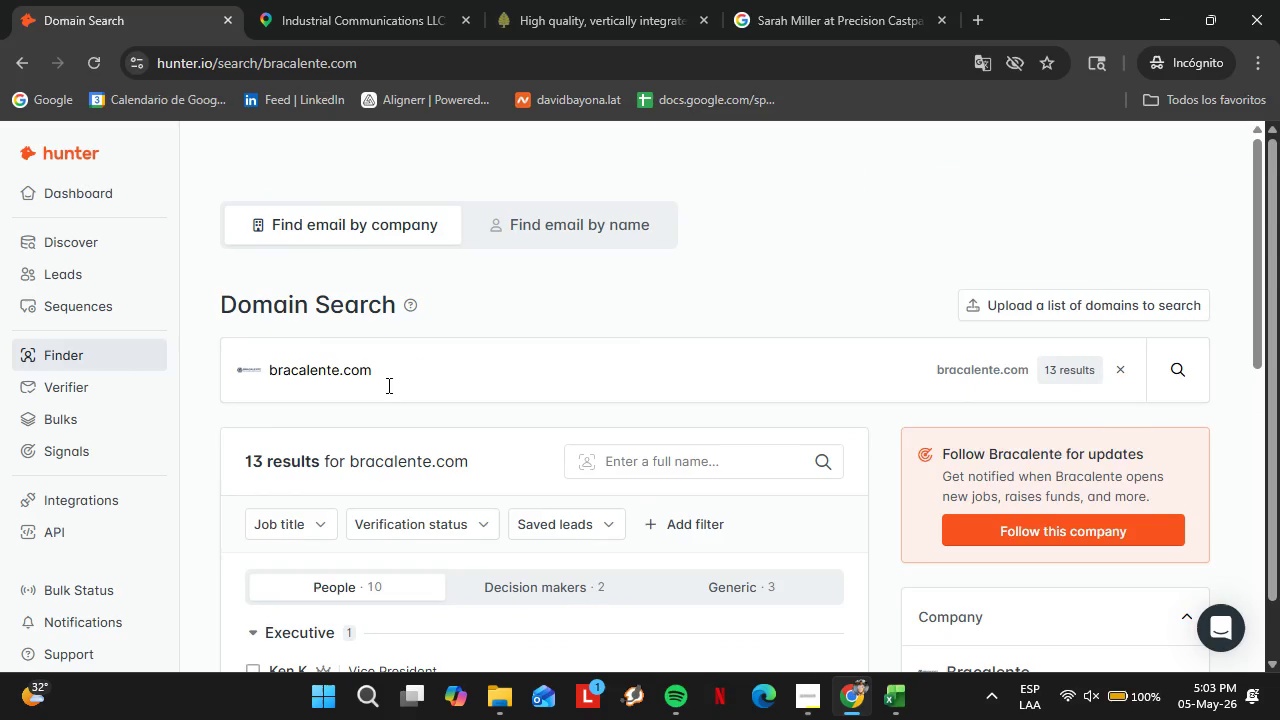 
double_click([387, 385])
 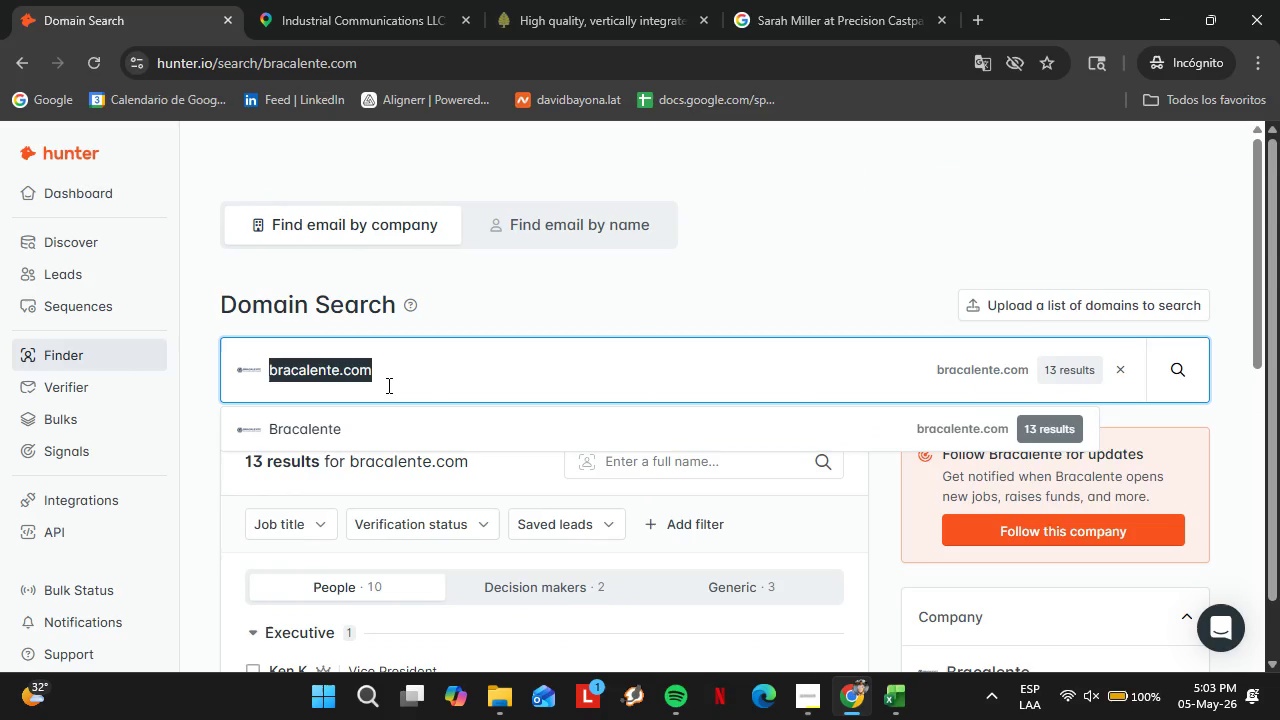 
triple_click([387, 385])
 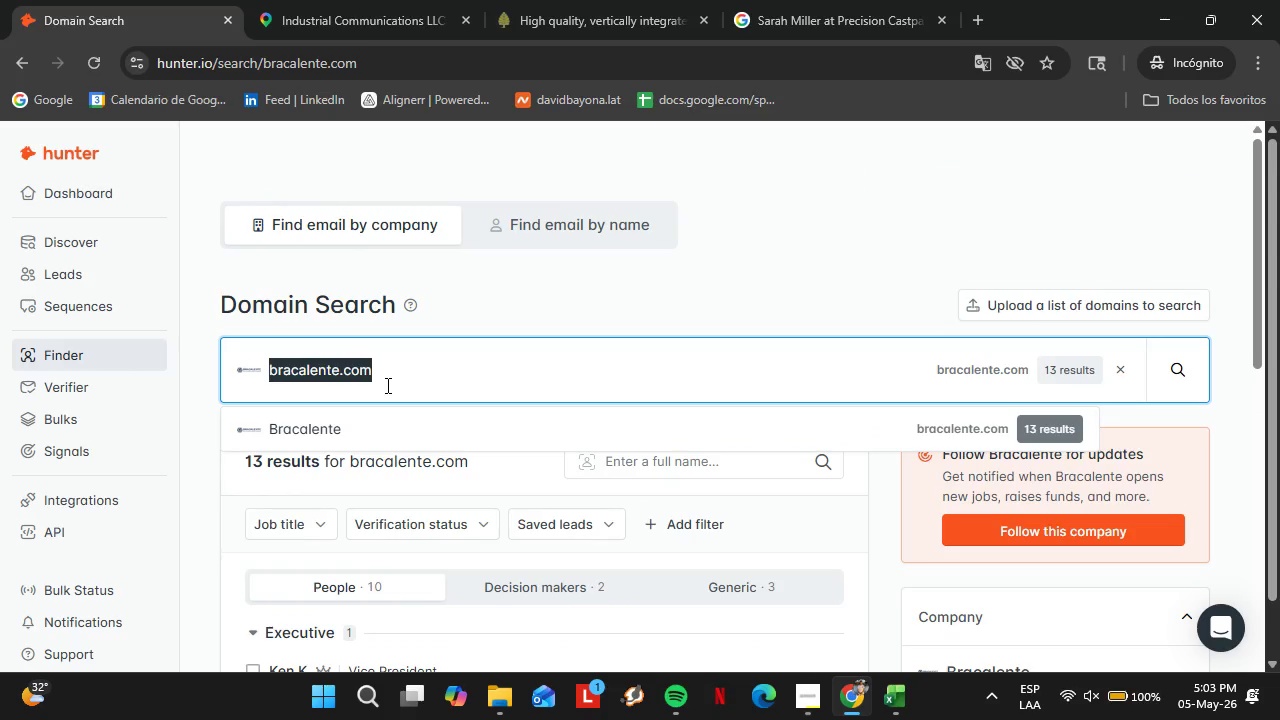 
type(komaspec.com)
 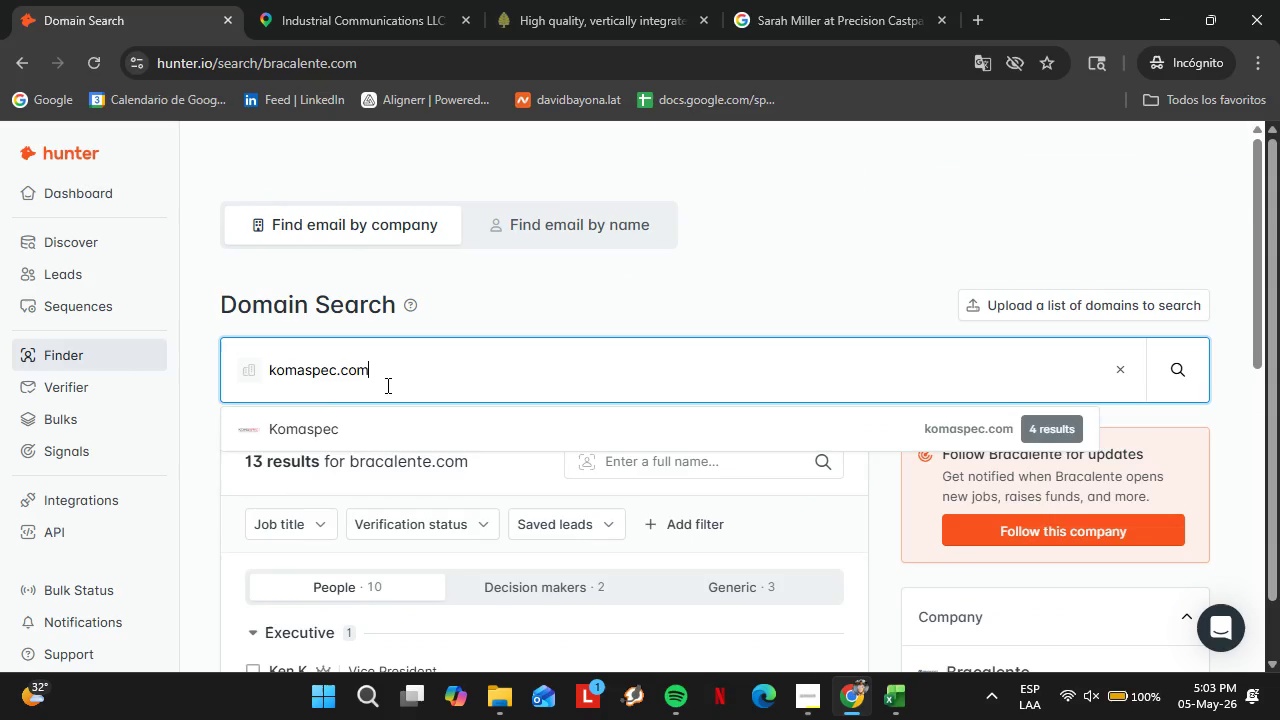 
key(Enter)
 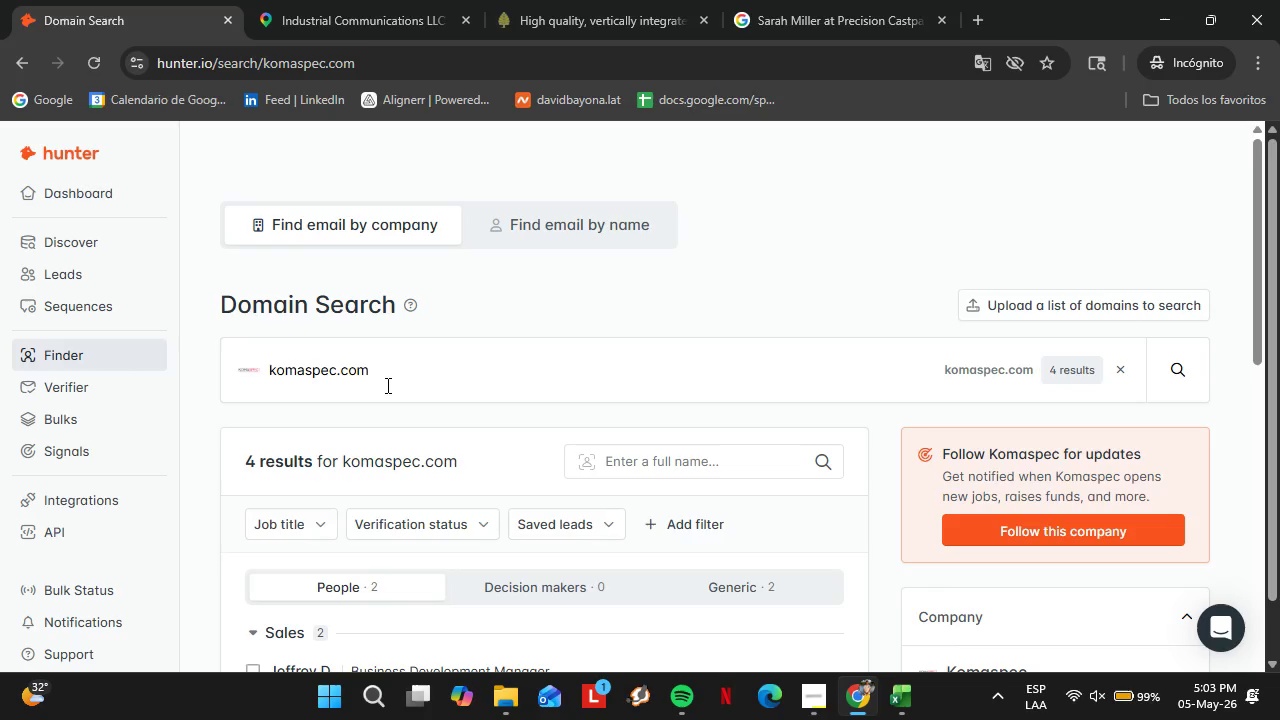 
wait(27.73)
 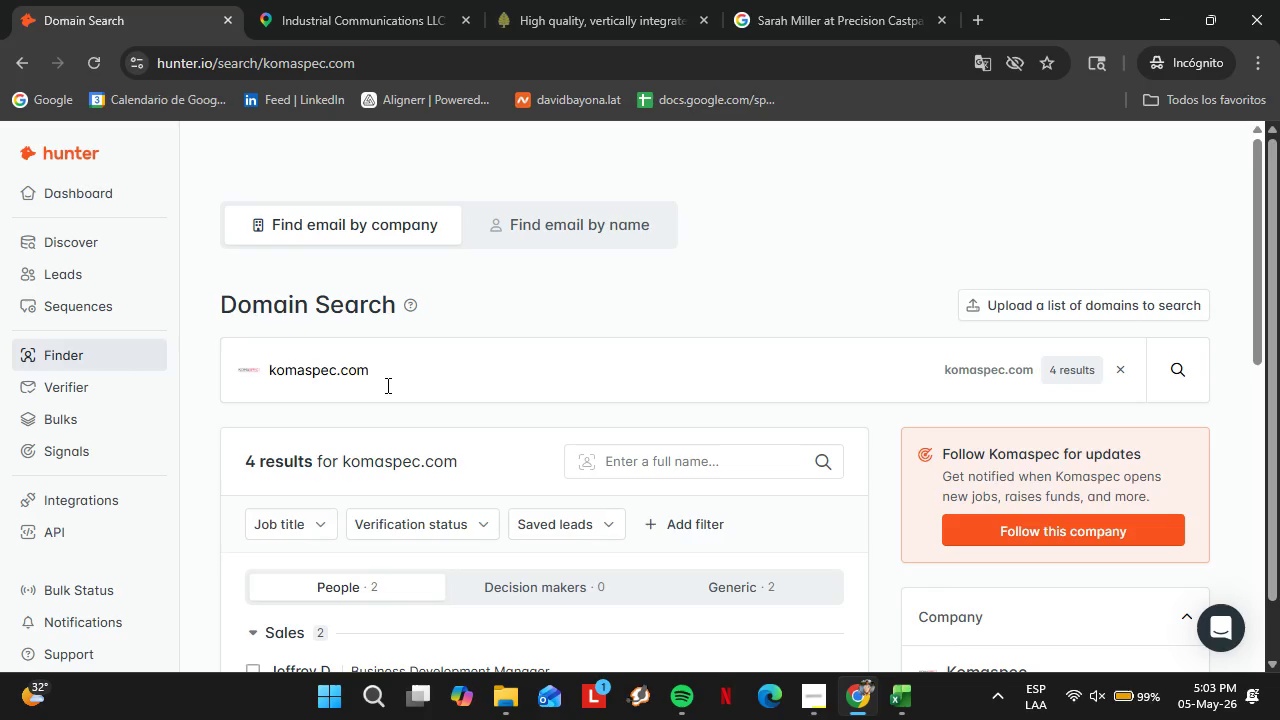 
double_click([386, 385])
 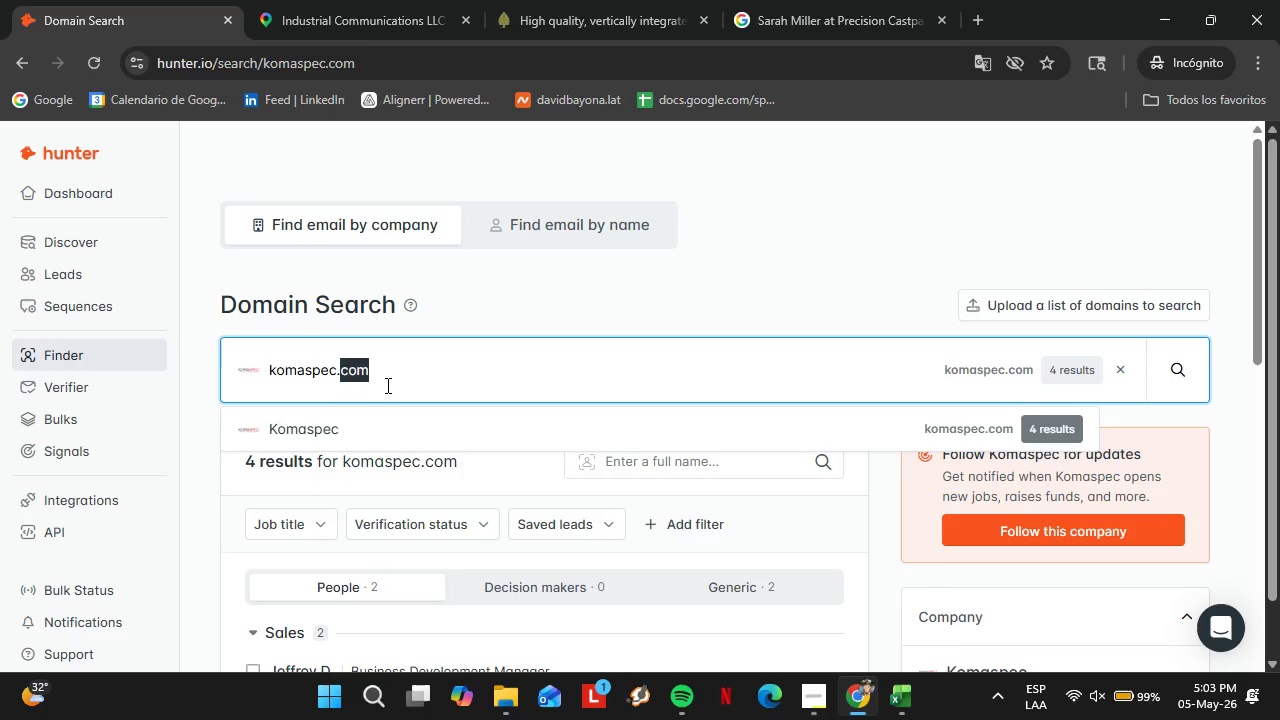 
triple_click([386, 385])
 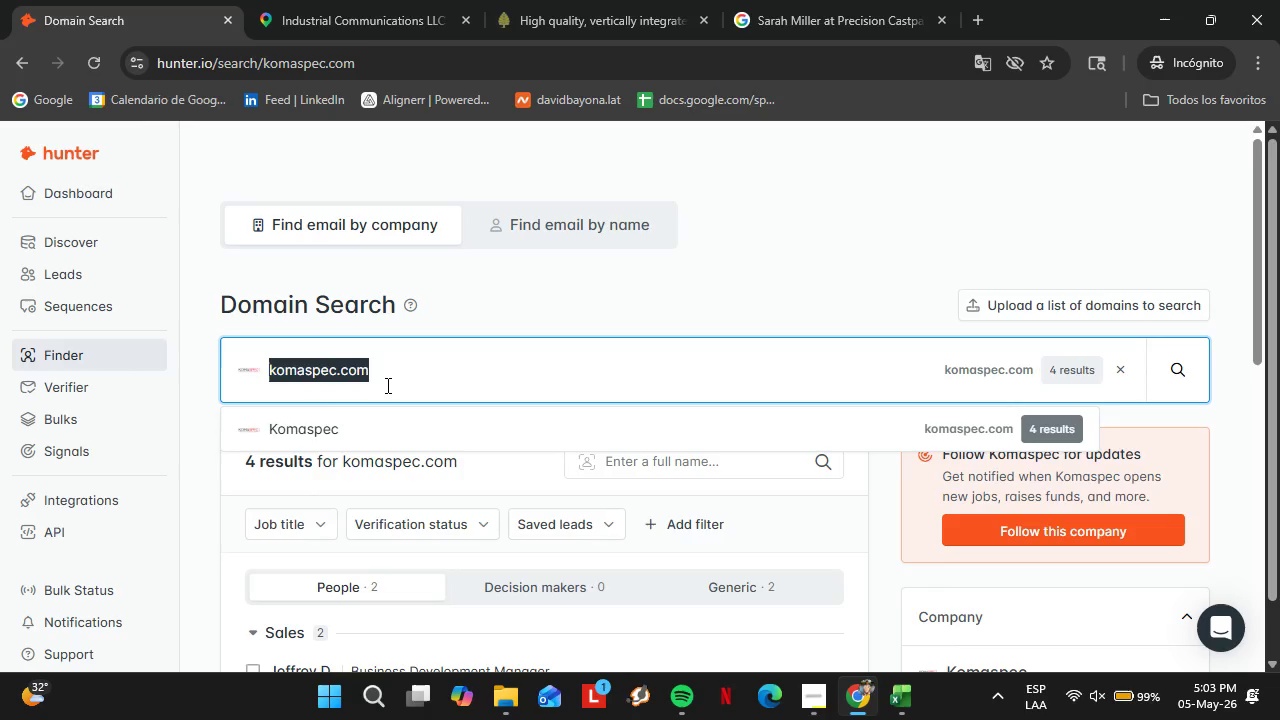 
scroll: coordinate [428, 438], scroll_direction: down, amount: 2.0
 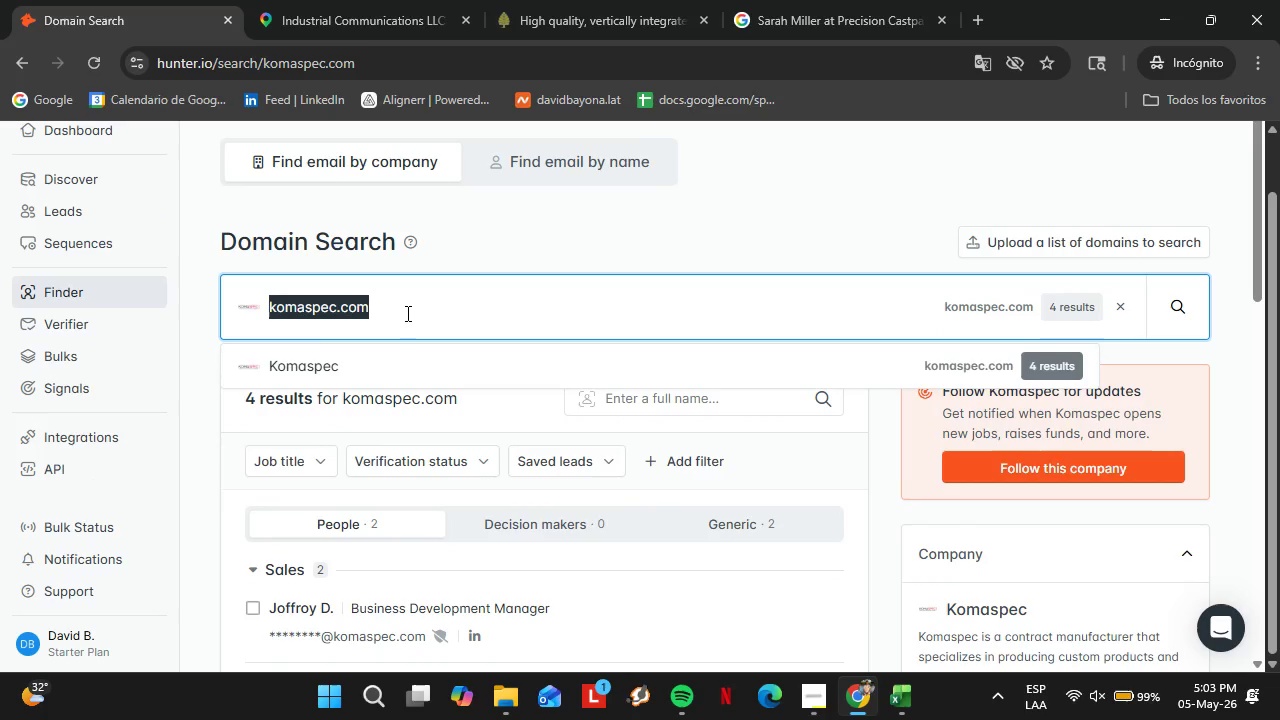 
type(crestliner.com)
 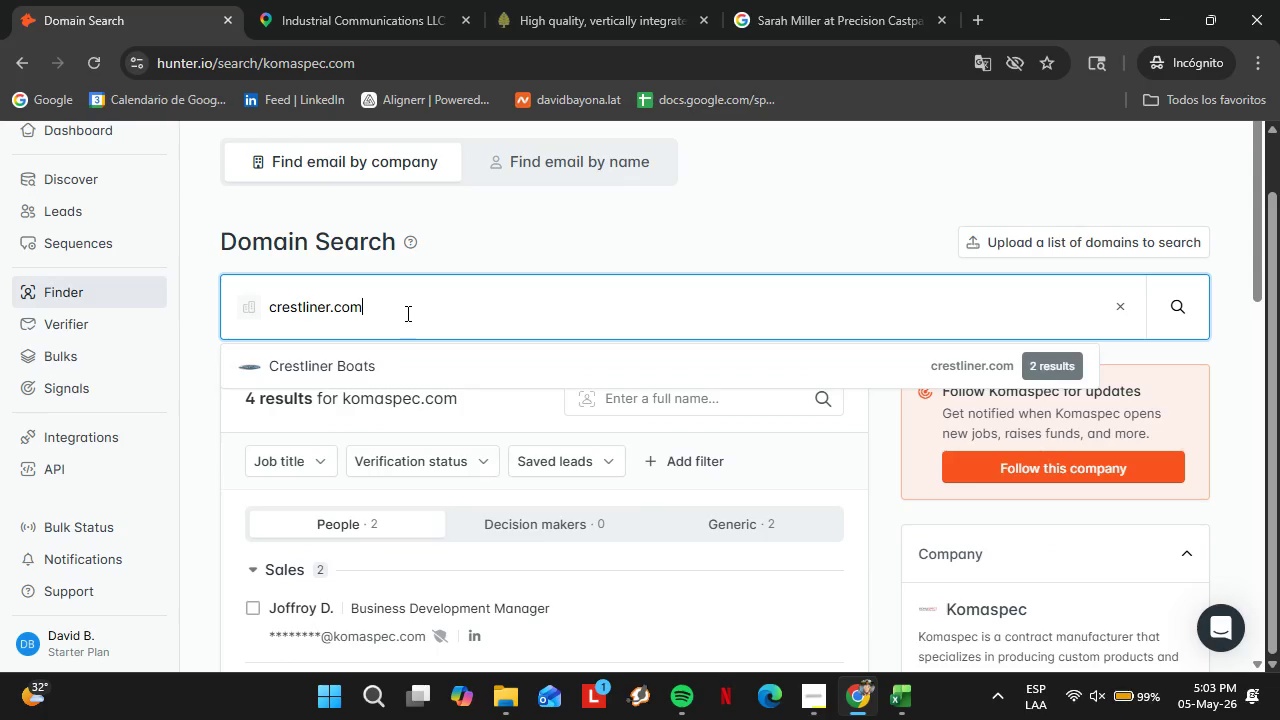 
key(Enter)
 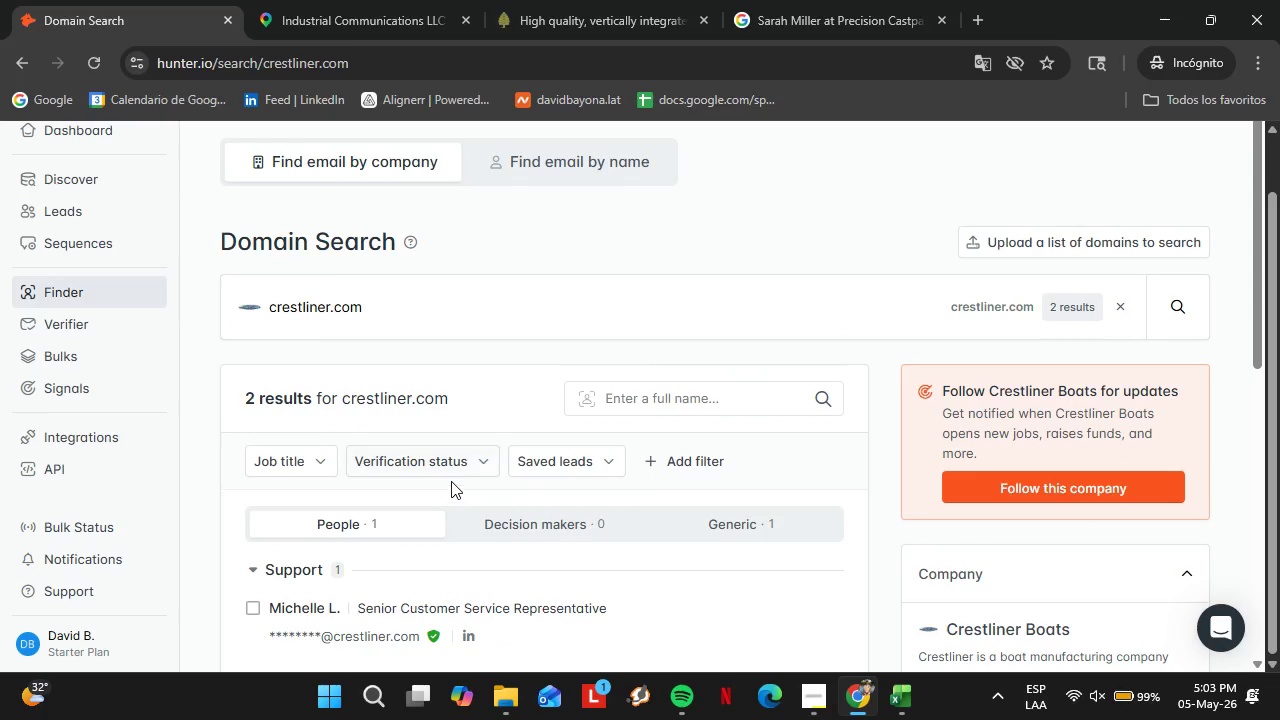 
double_click([386, 291])
 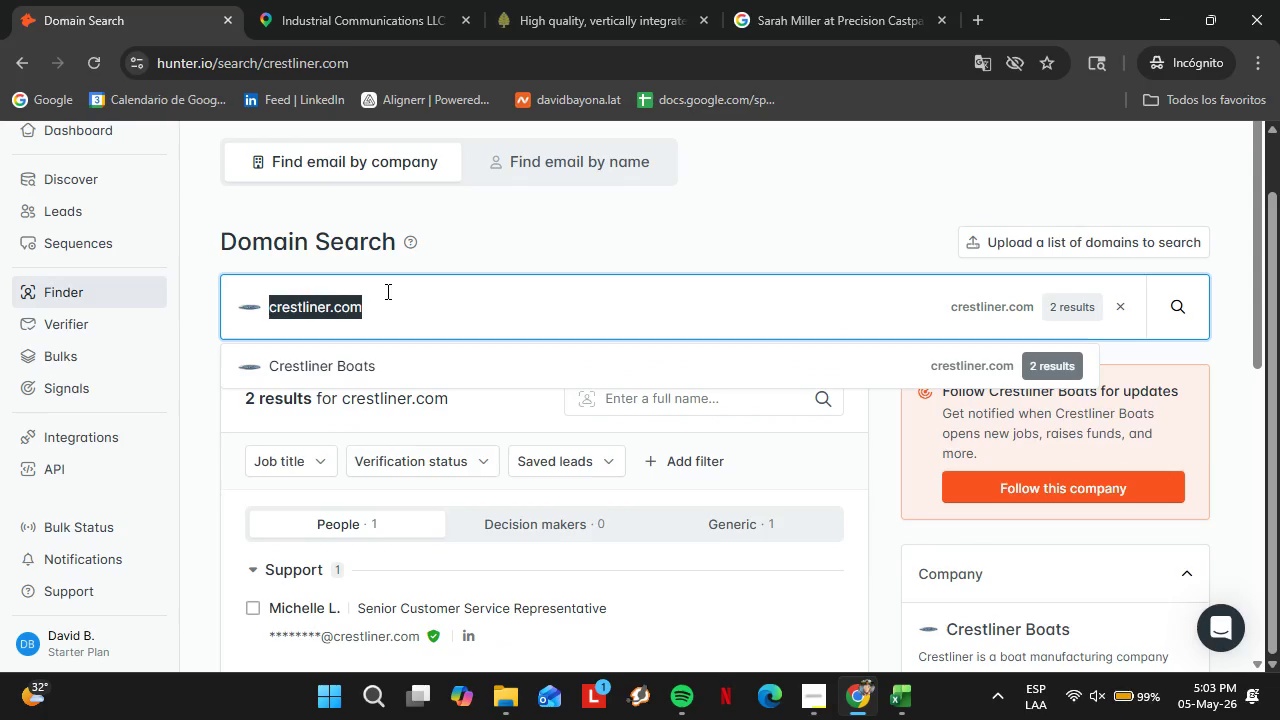 
triple_click([386, 291])
 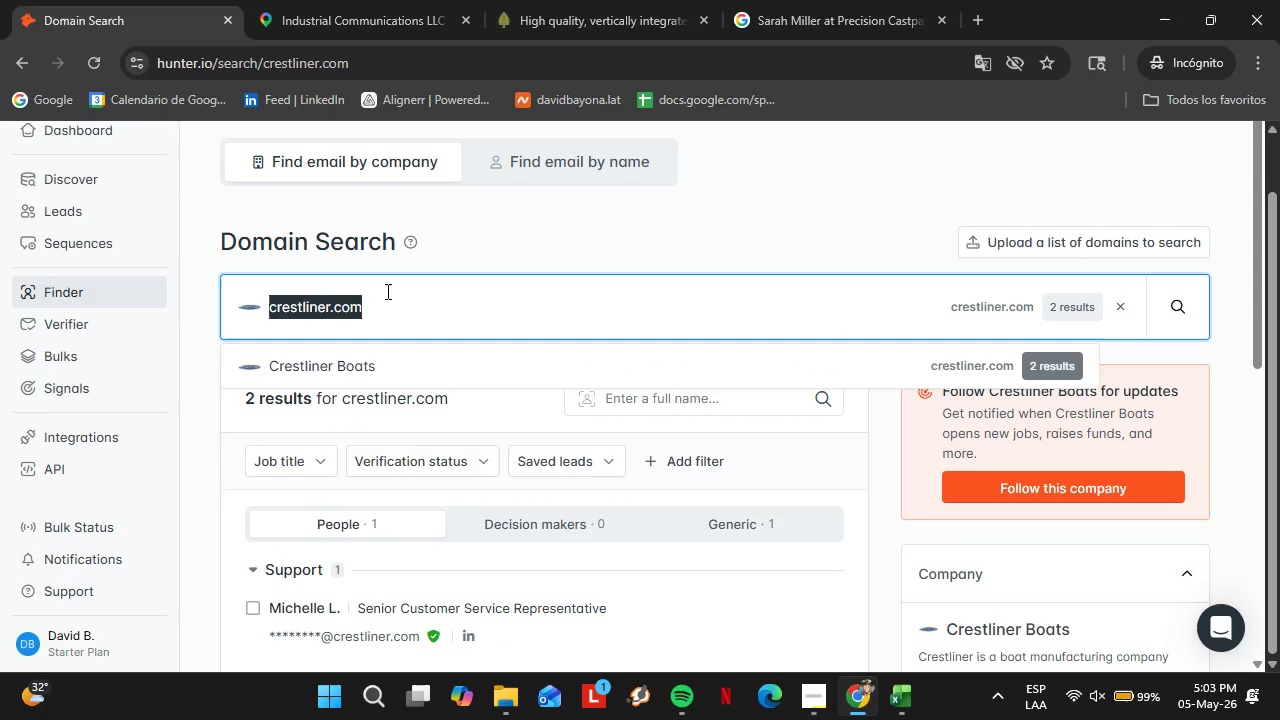 
type(hortonww.com)
 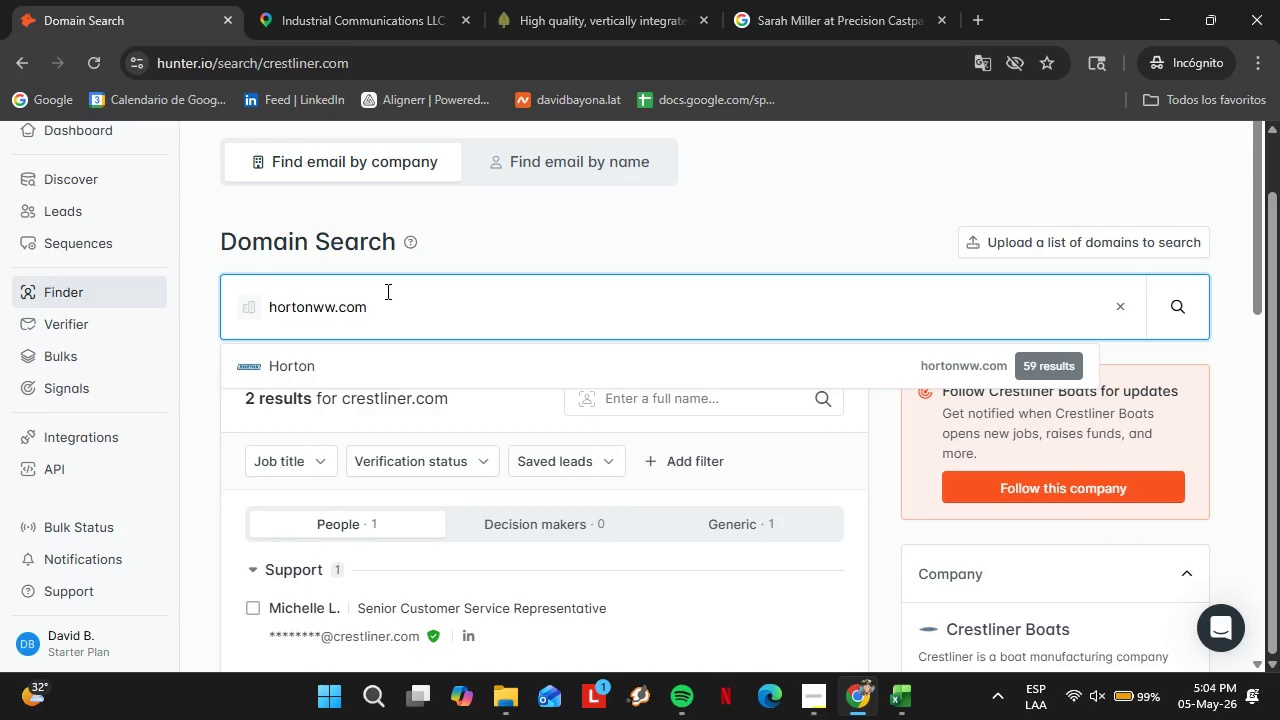 
key(Enter)
 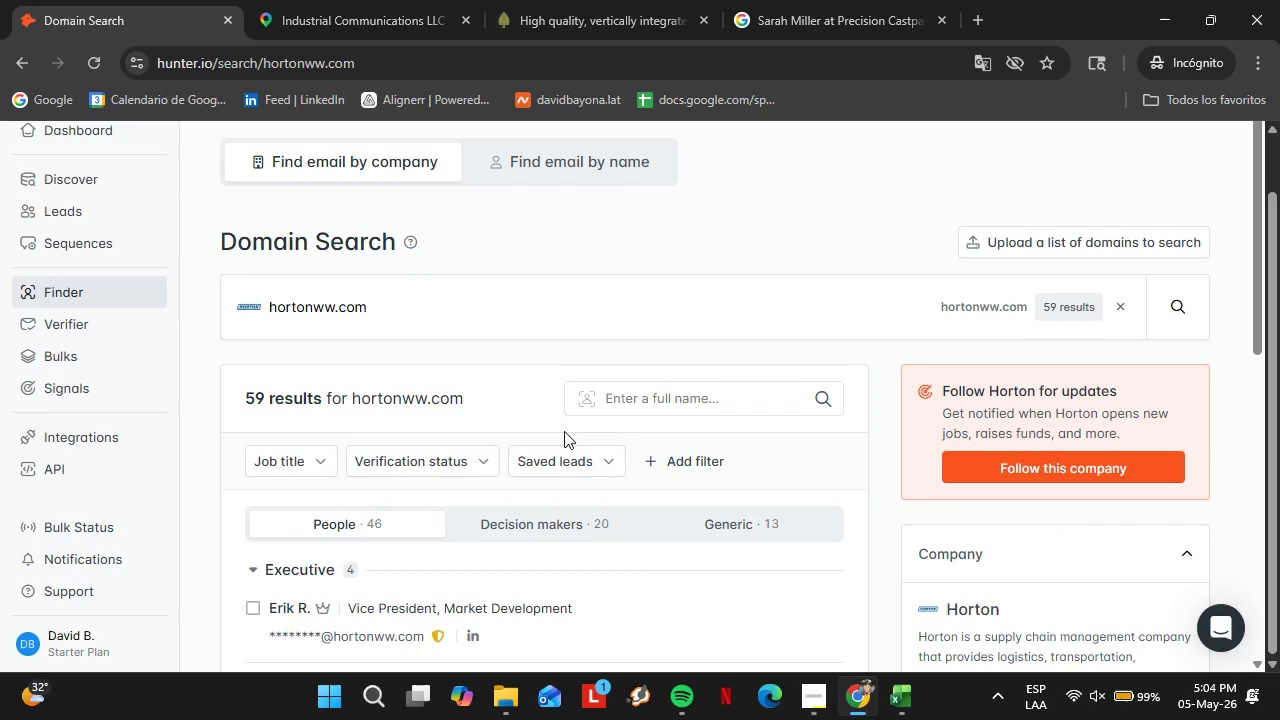 
left_click([314, 270])
 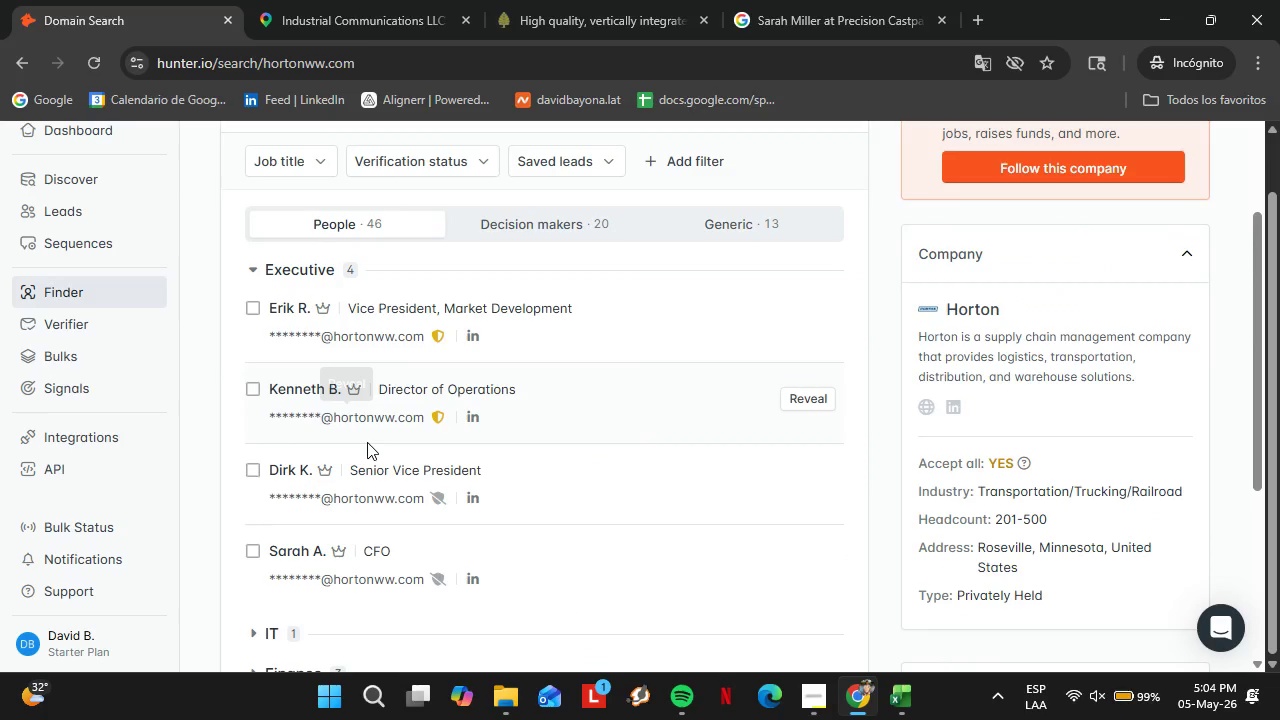 
left_click([505, 233])
 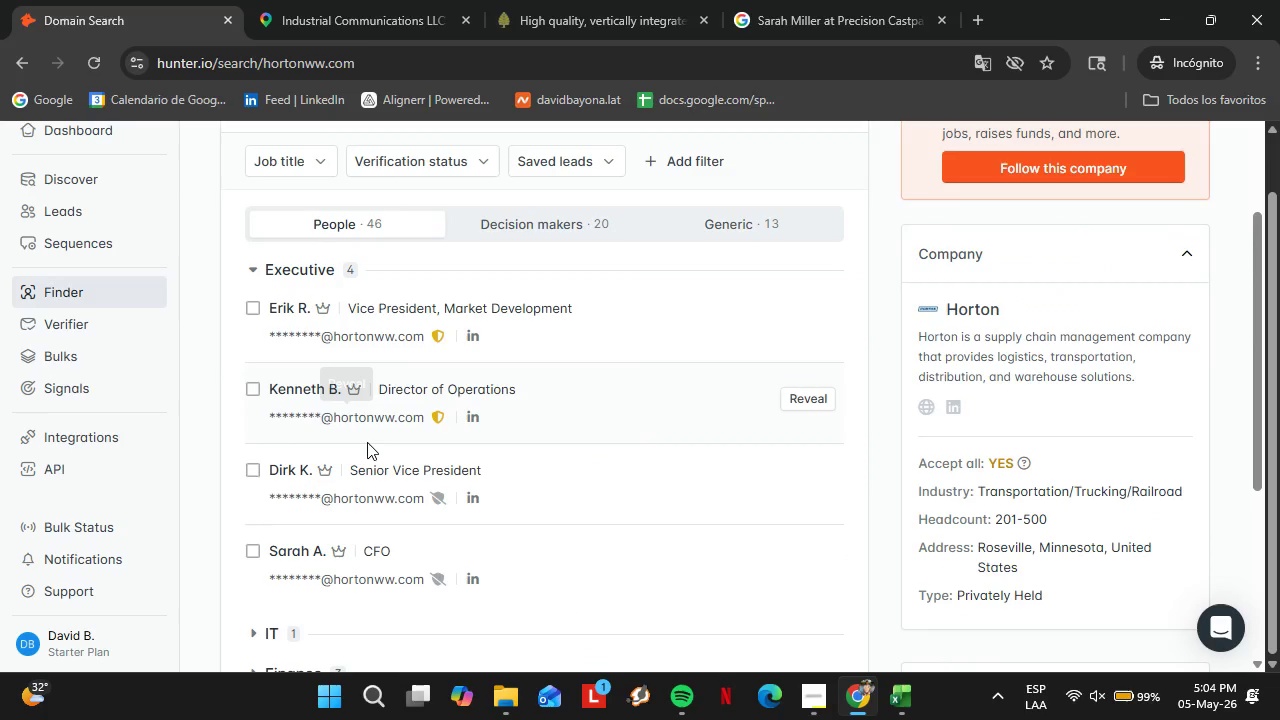 
scroll: coordinate [538, 509], scroll_direction: down, amount: 18.0
 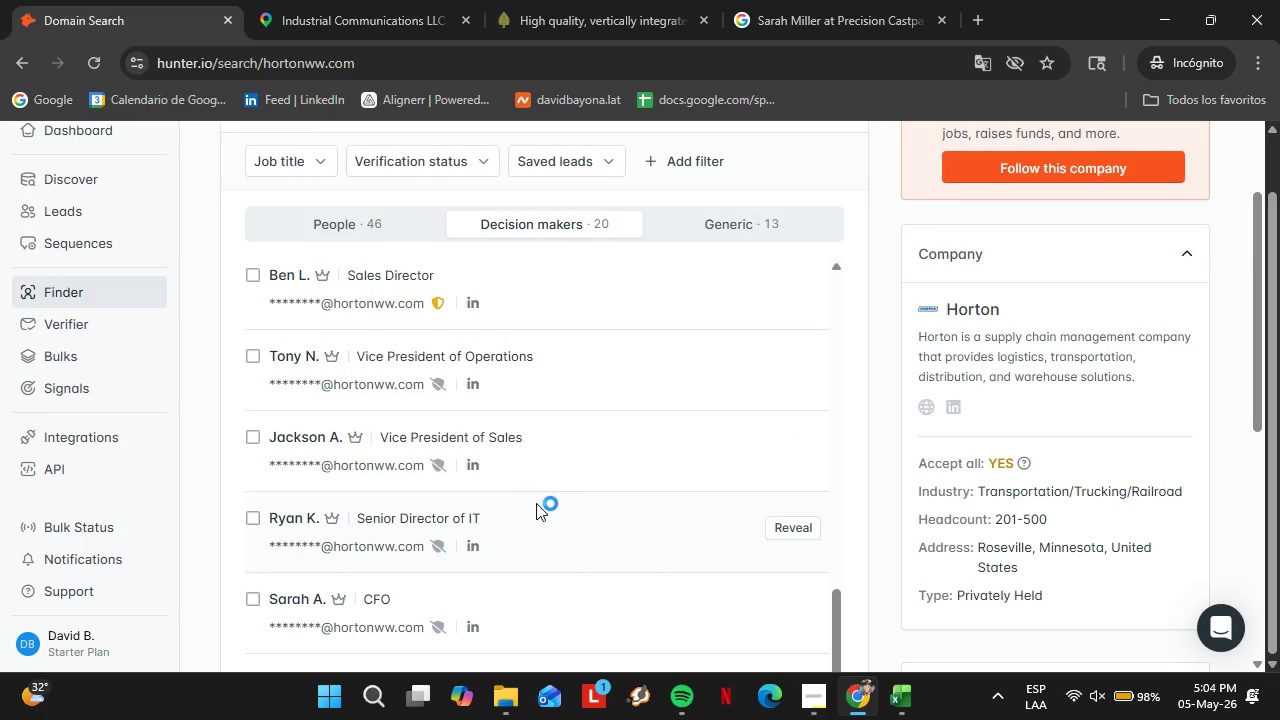 
scroll: coordinate [891, 417], scroll_direction: down, amount: 6.0
 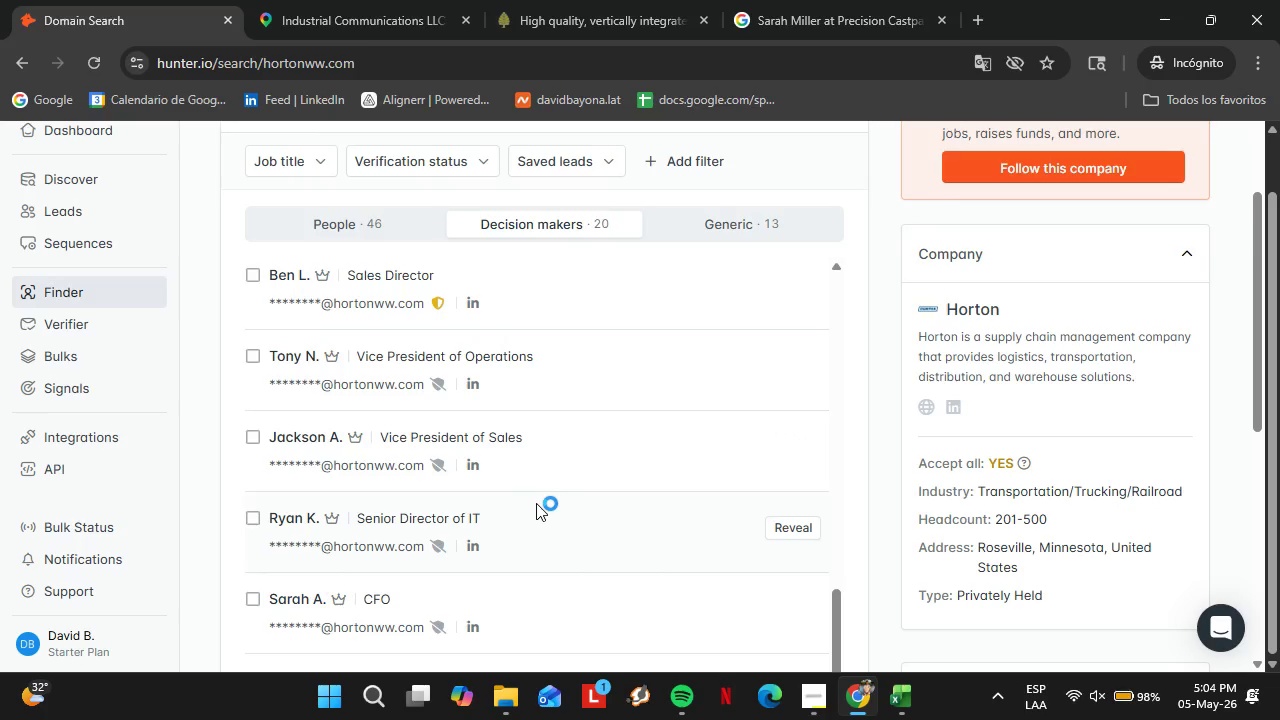 
scroll: coordinate [212, 472], scroll_direction: up, amount: 24.0
 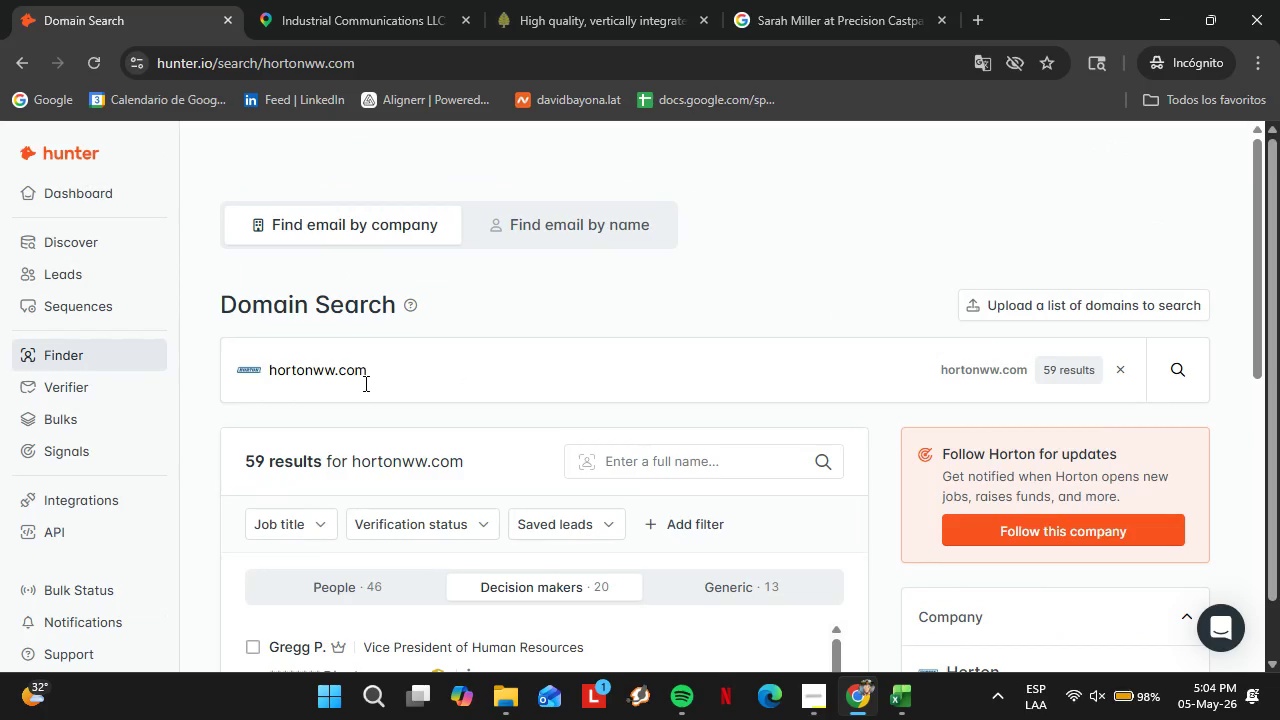 
double_click([364, 383])
 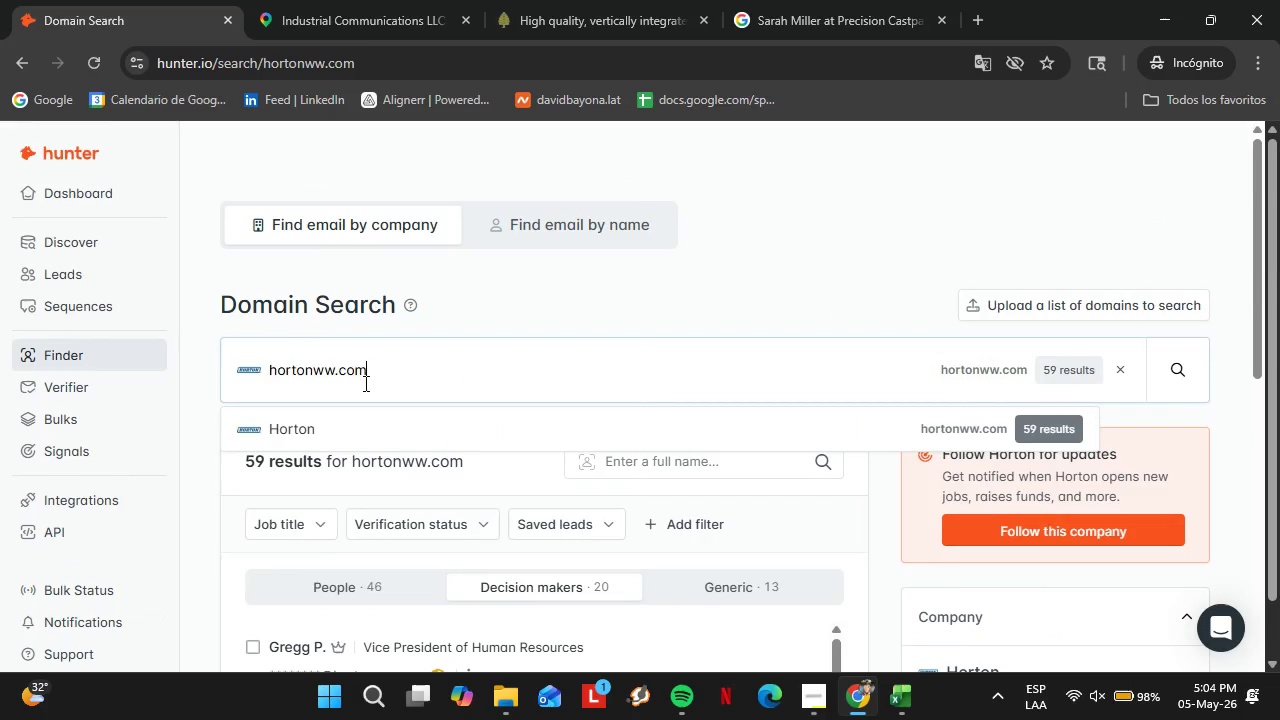 
triple_click([364, 383])
 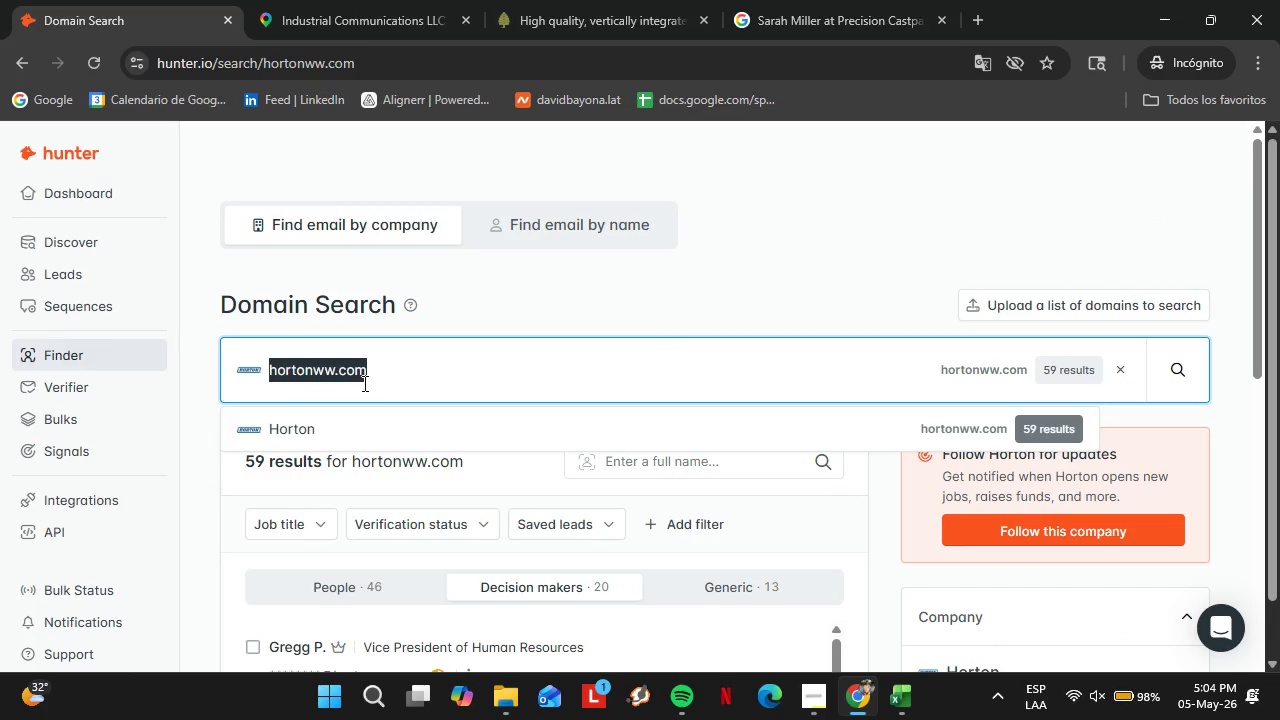 
type(seawayplastics)
 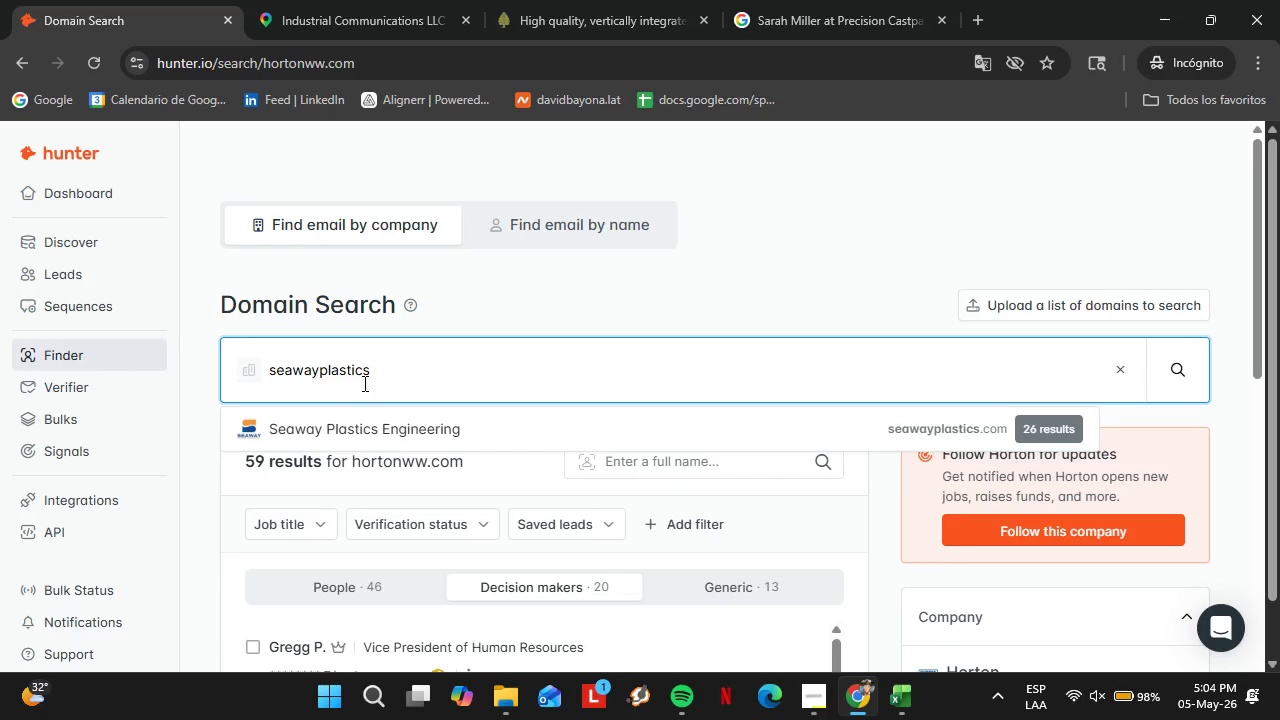 
key(ArrowDown)
 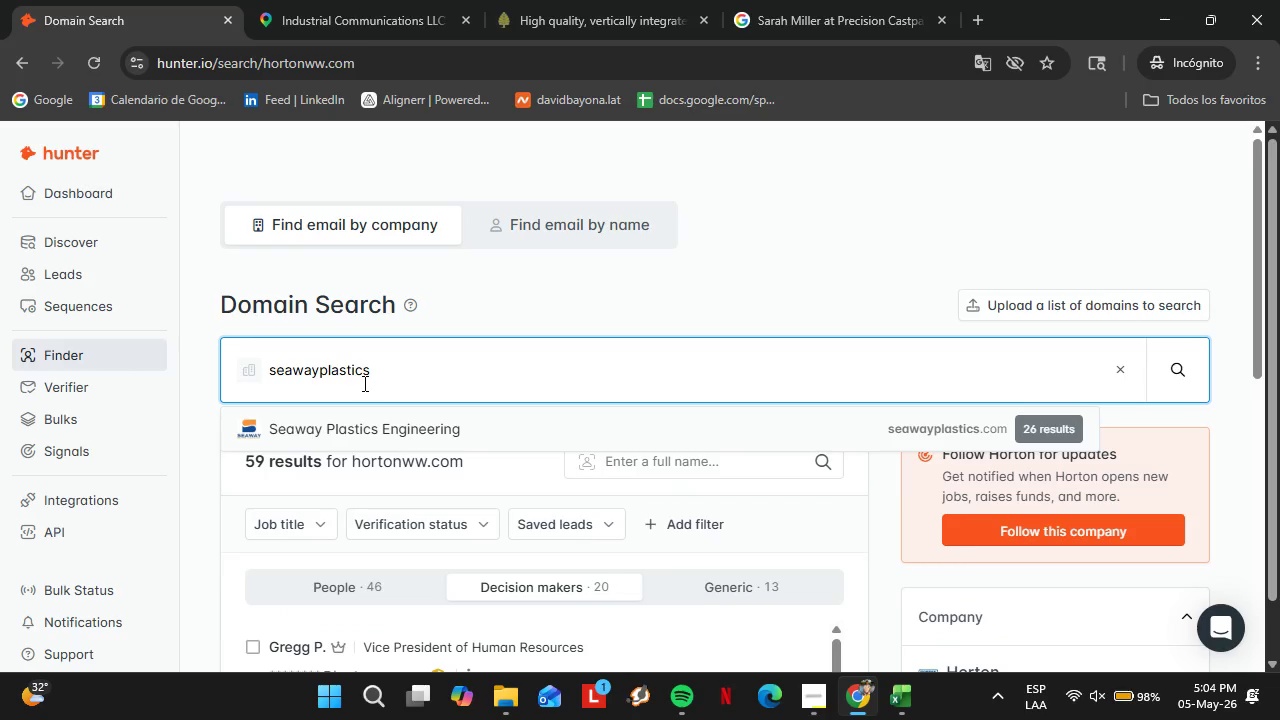 
key(Enter)
 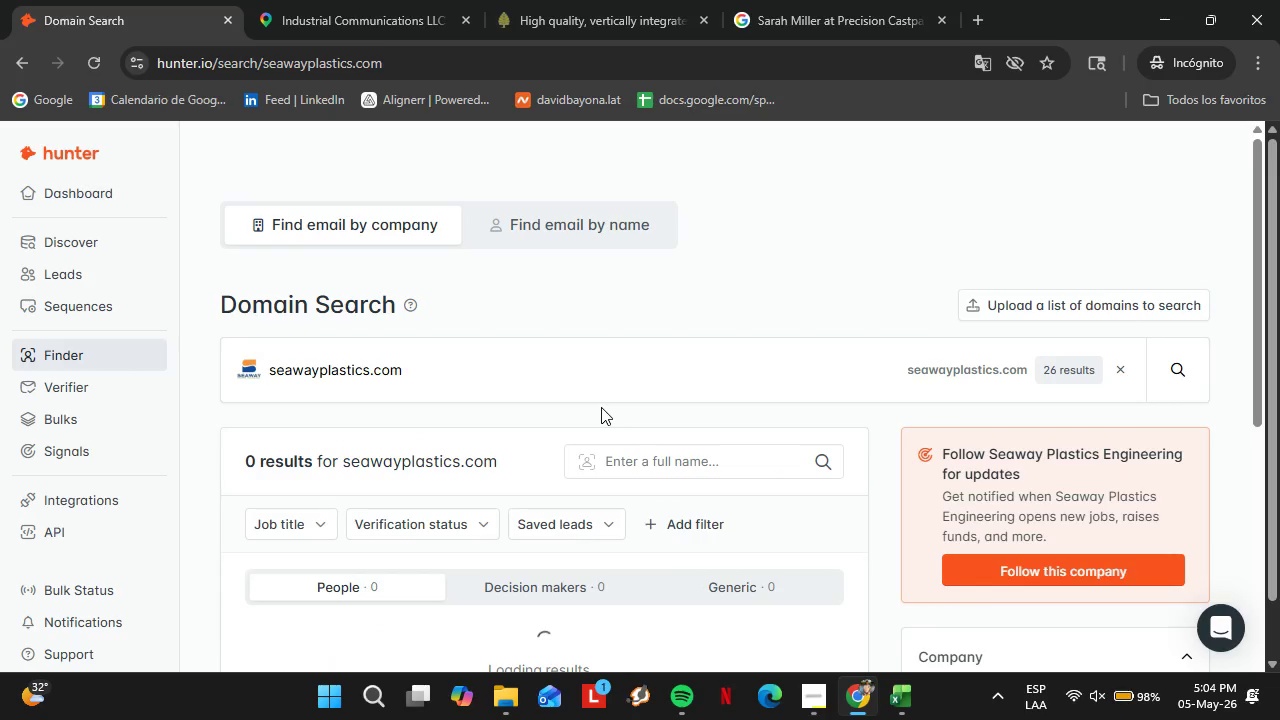 
scroll: coordinate [510, 395], scroll_direction: down, amount: 4.0
 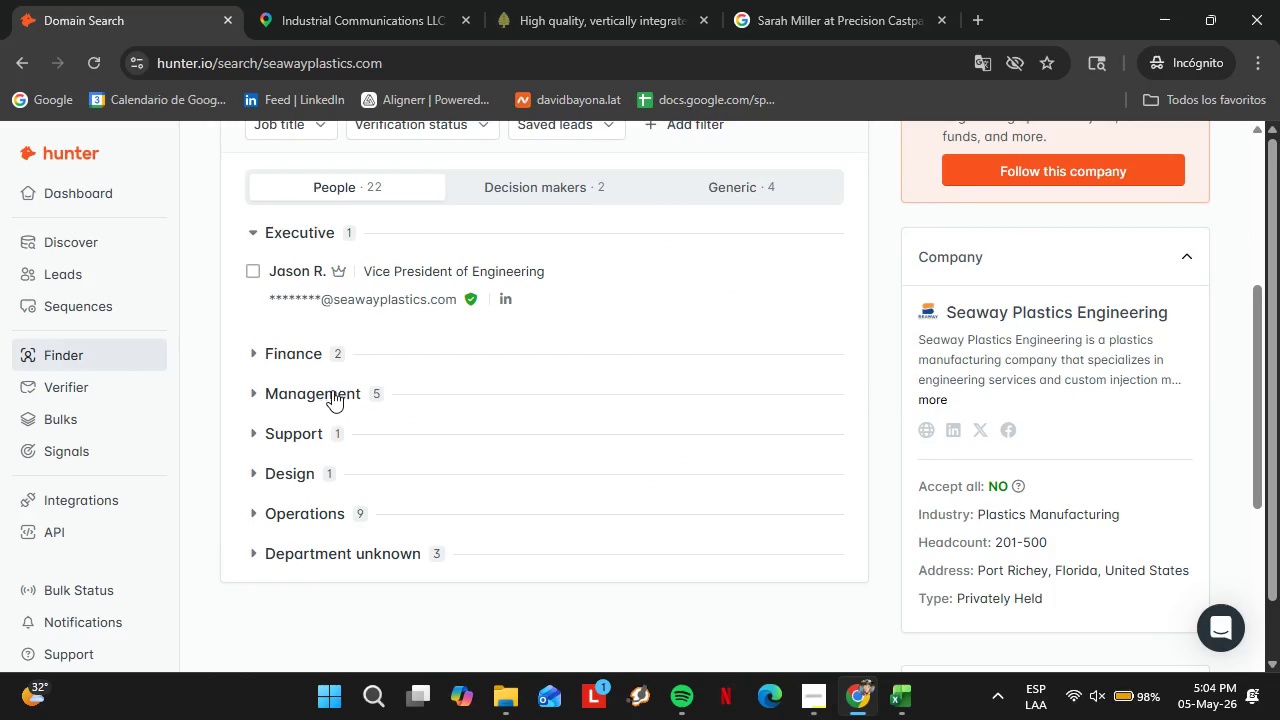 
left_click([332, 390])
 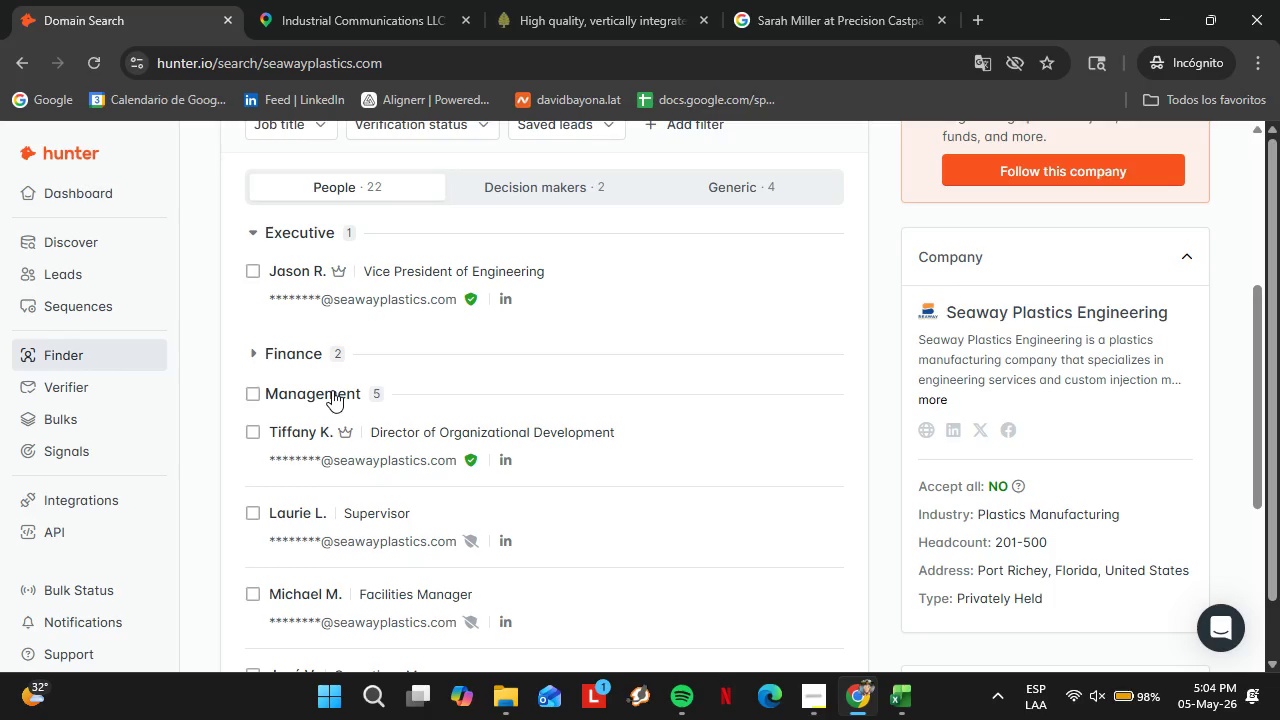 
left_click([332, 390])
 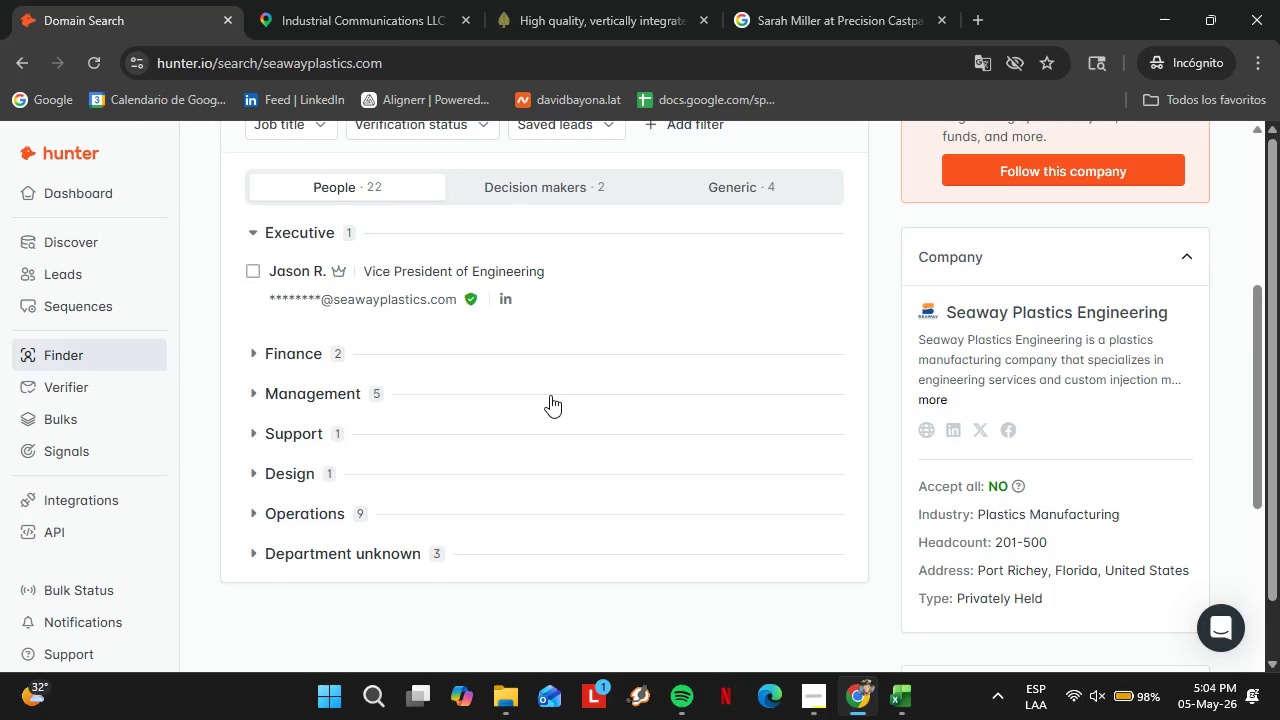 
left_click([301, 442])
 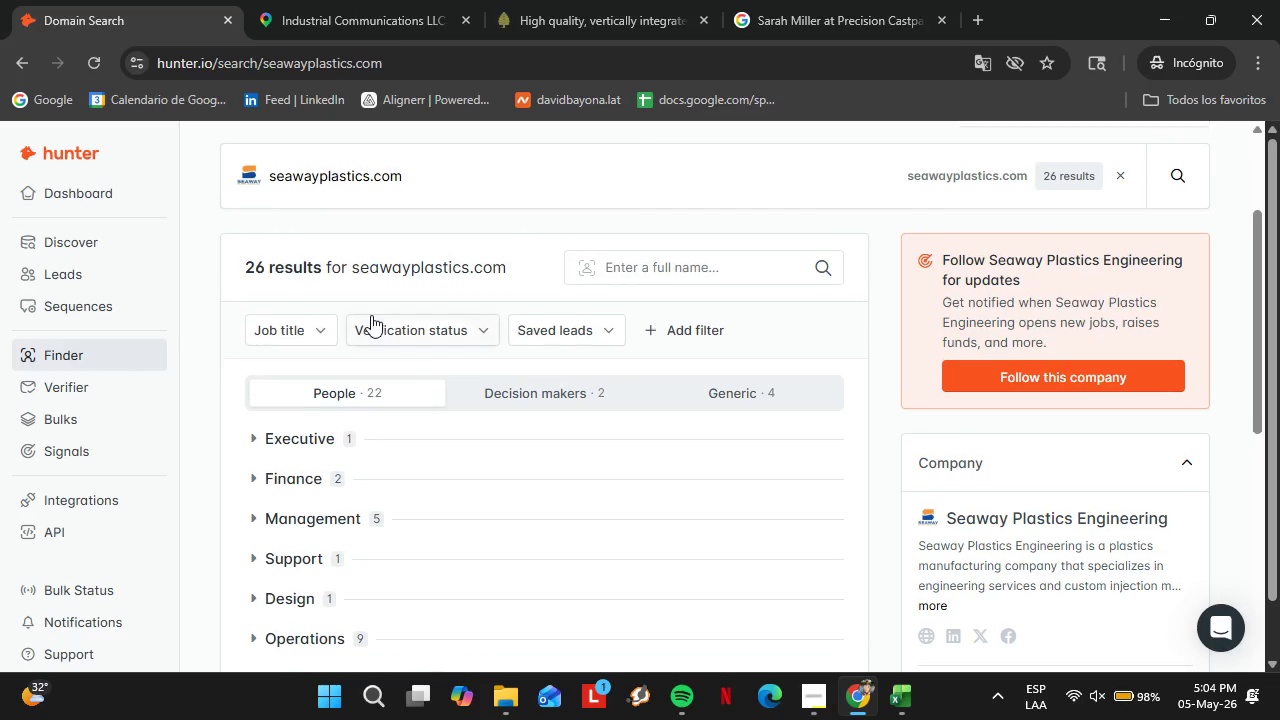 
scroll: coordinate [547, 395], scroll_direction: up, amount: 2.0
 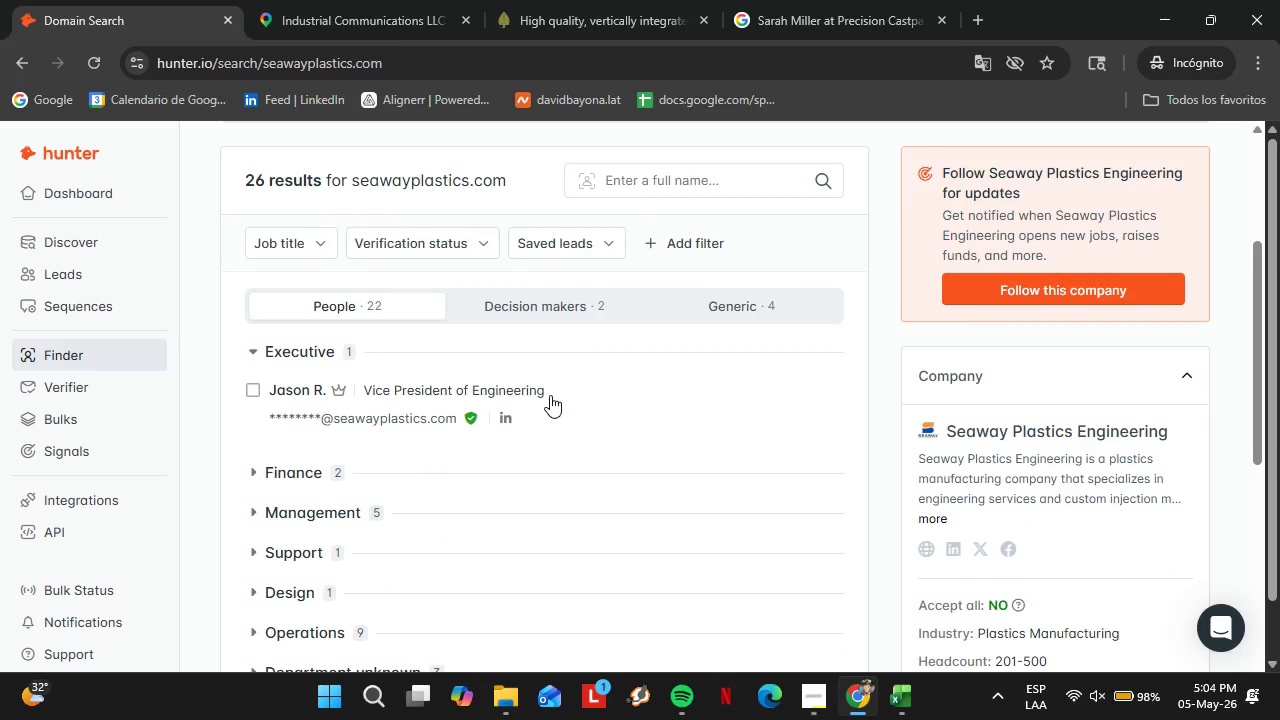 
left_click([390, 384])
 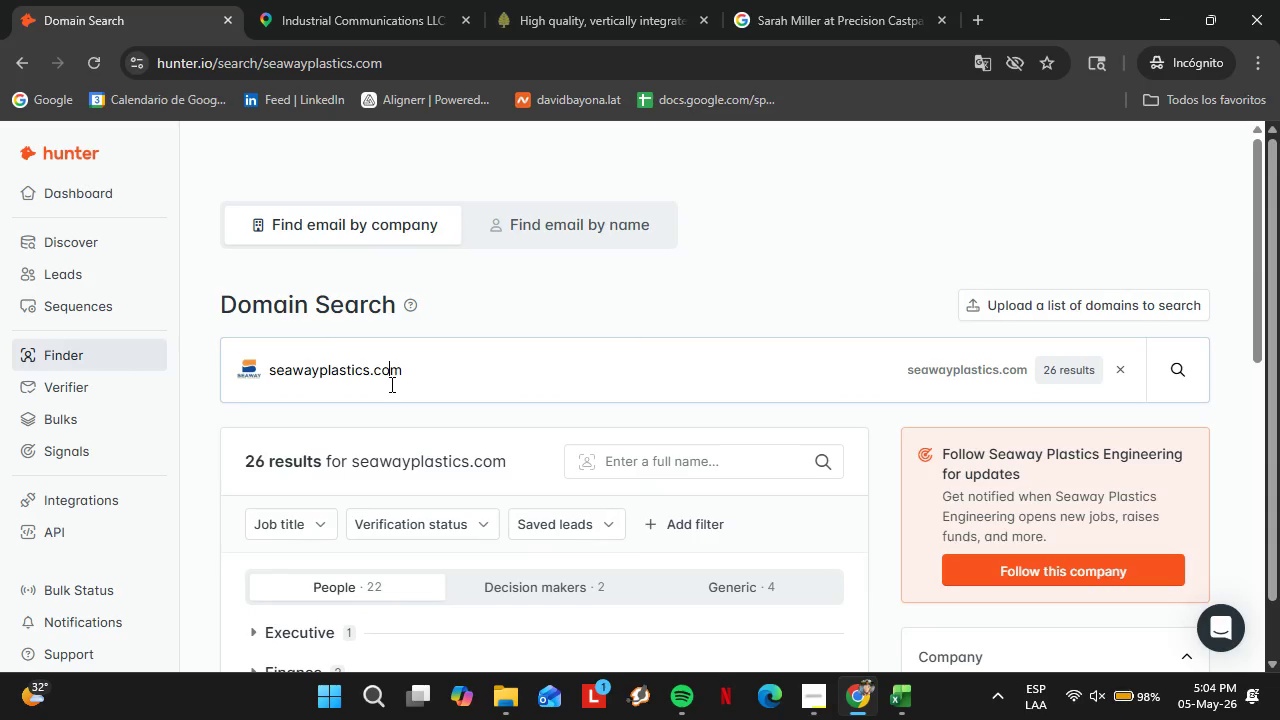 
scroll: coordinate [371, 315], scroll_direction: up, amount: 2.0
 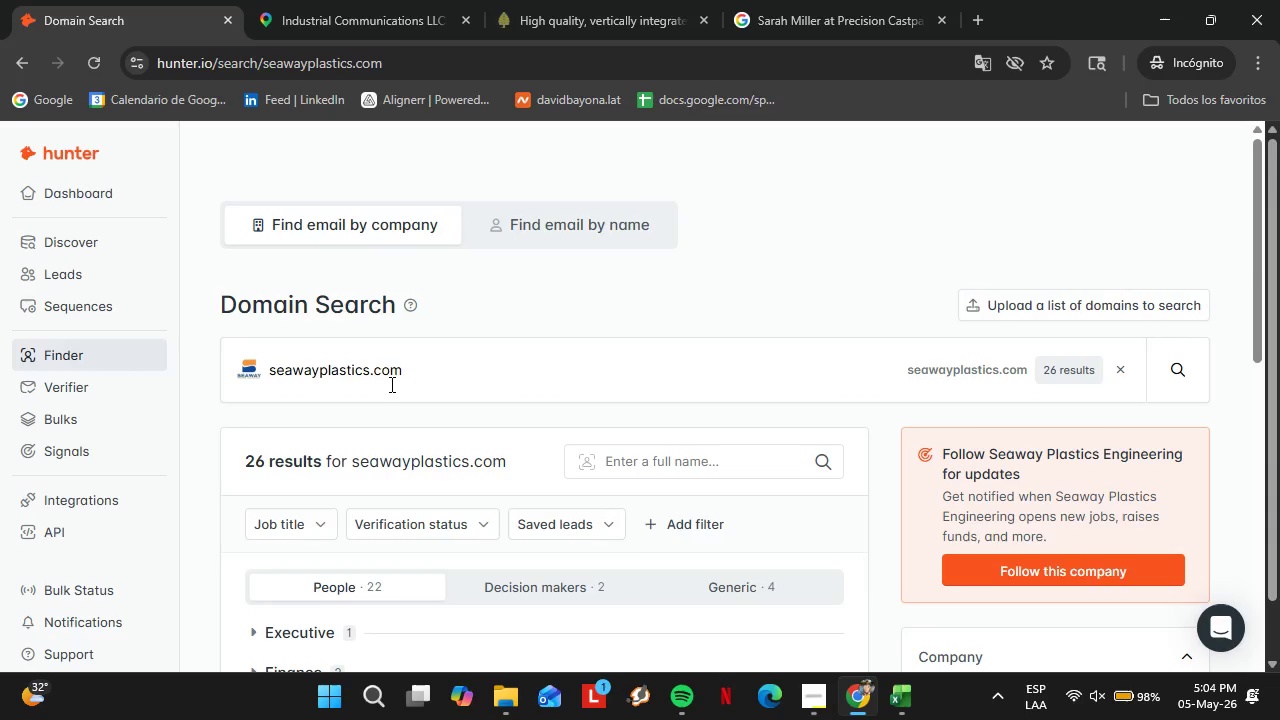 
double_click([390, 384])
 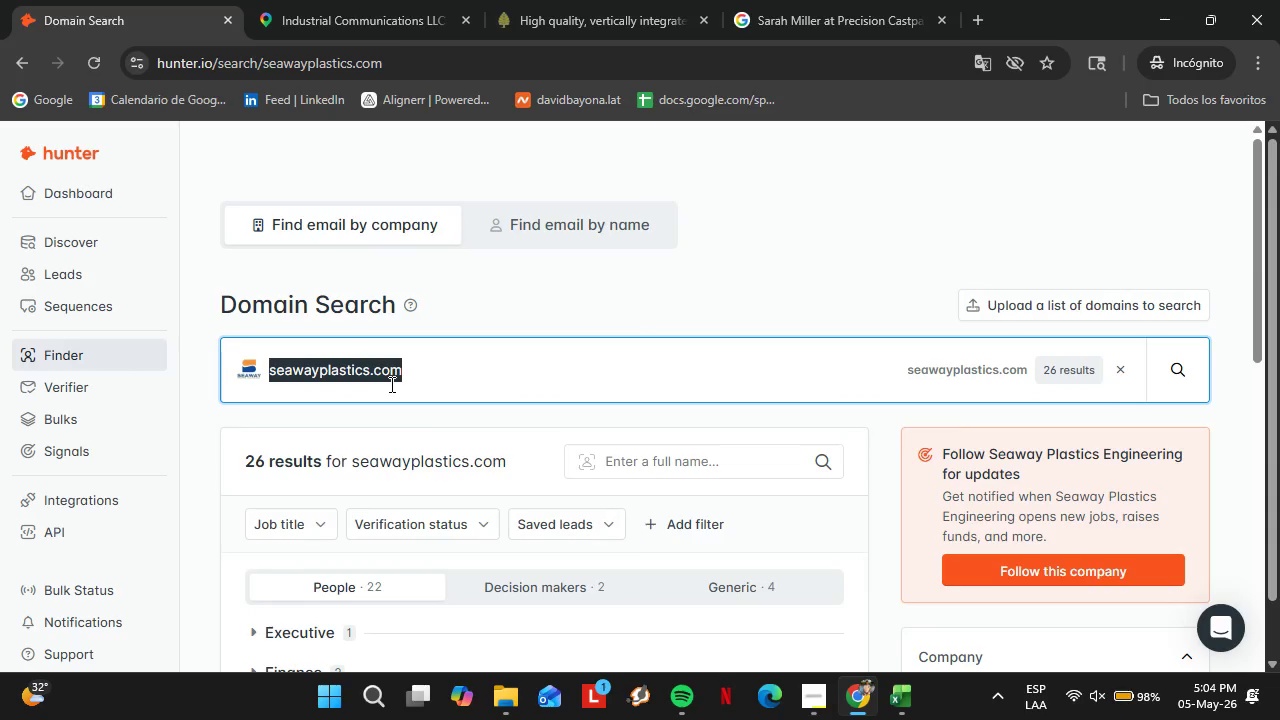 
triple_click([390, 384])
 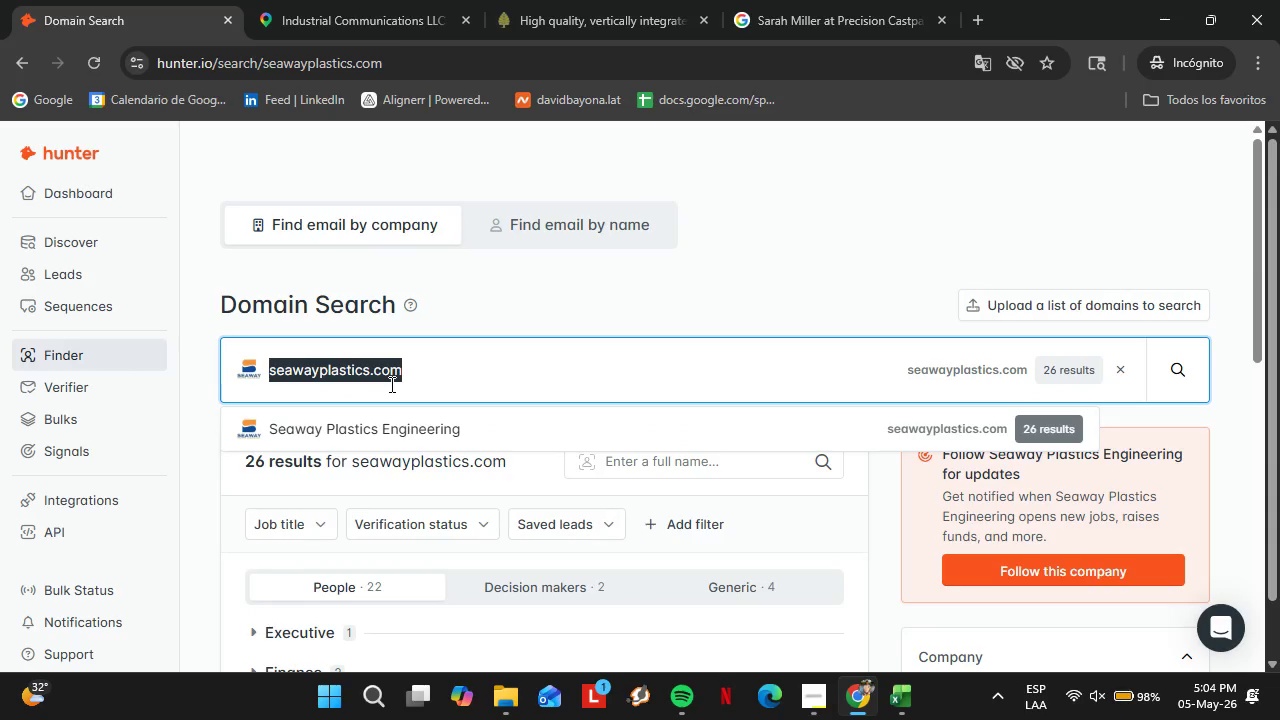 
type(thermoforming.com)
 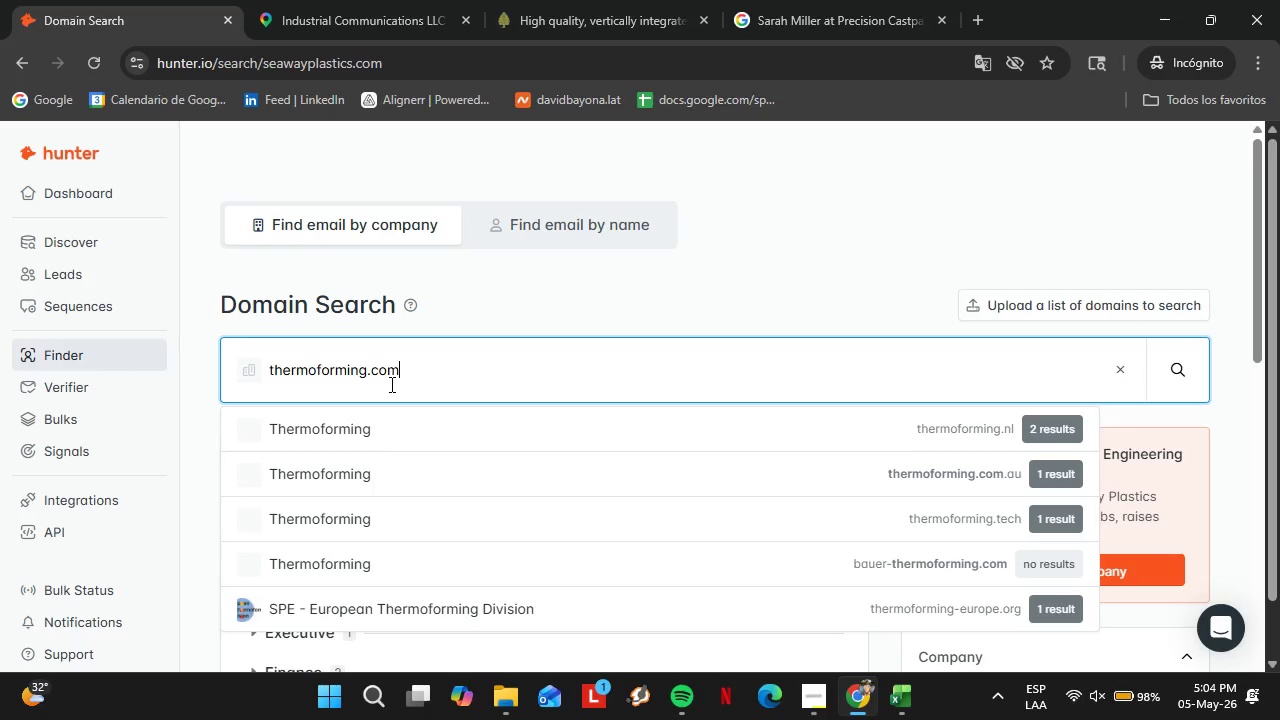 
key(Enter)
 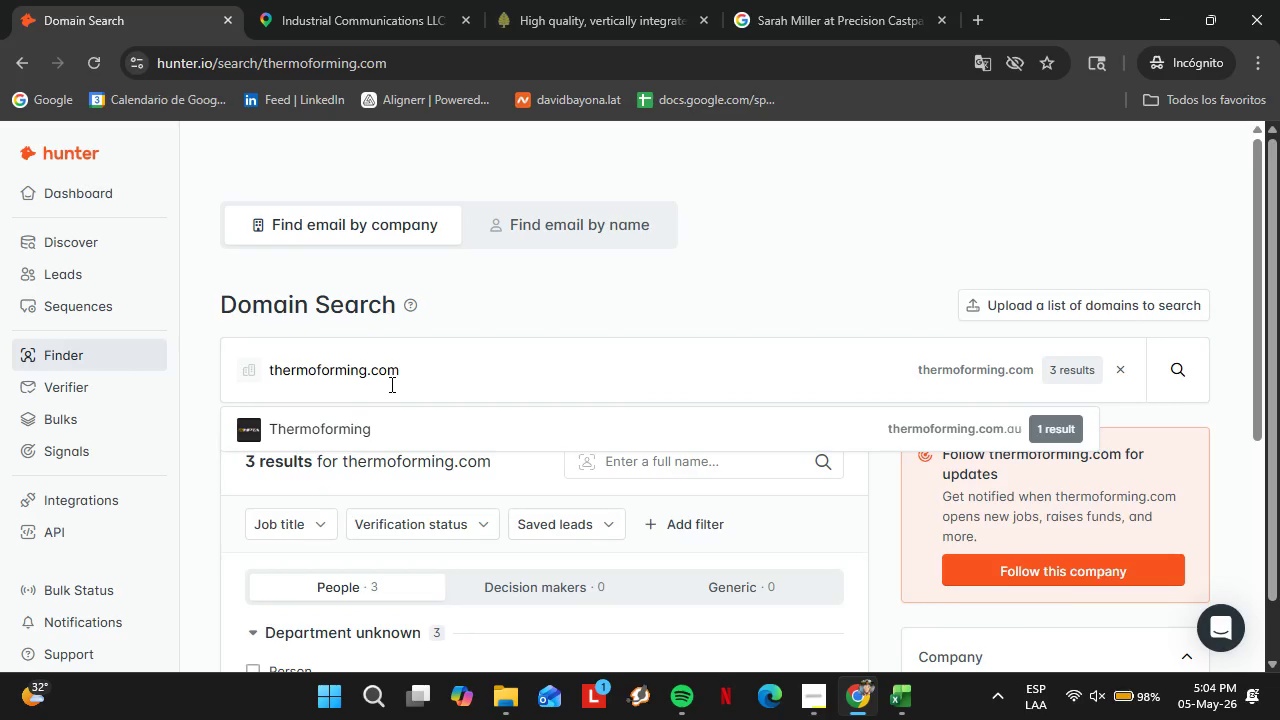 
double_click([390, 384])
 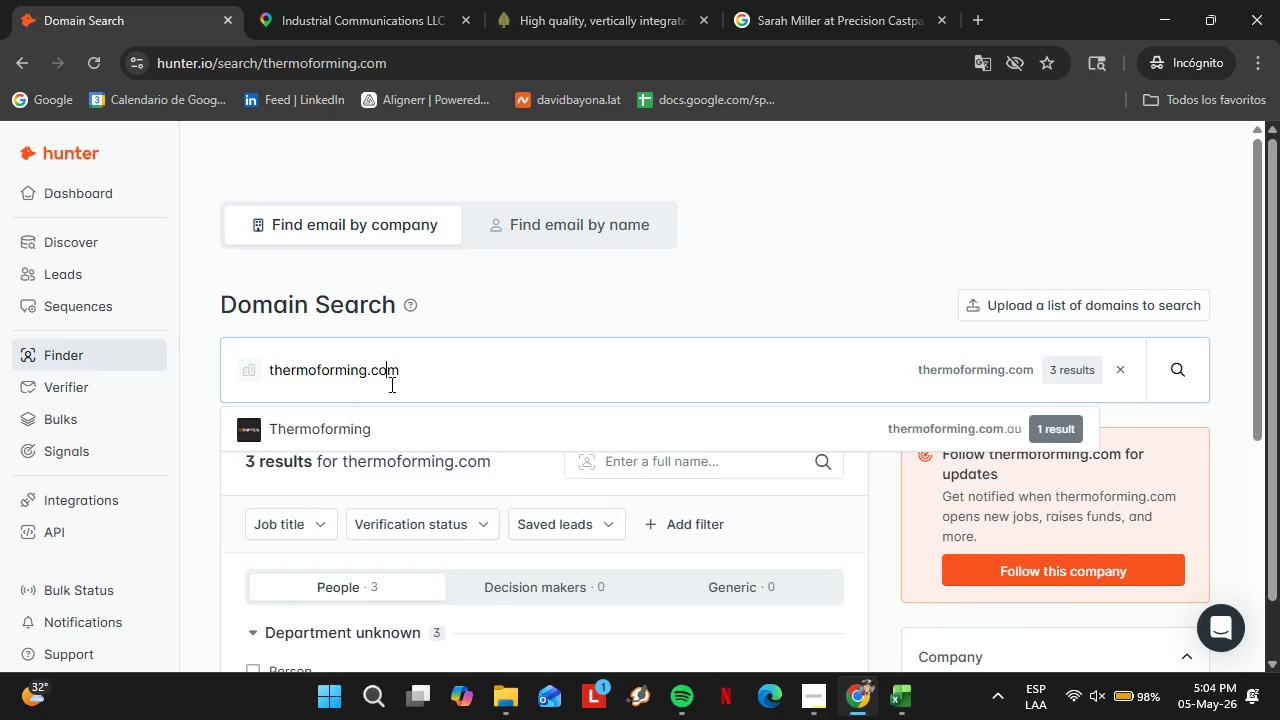 
triple_click([390, 384])
 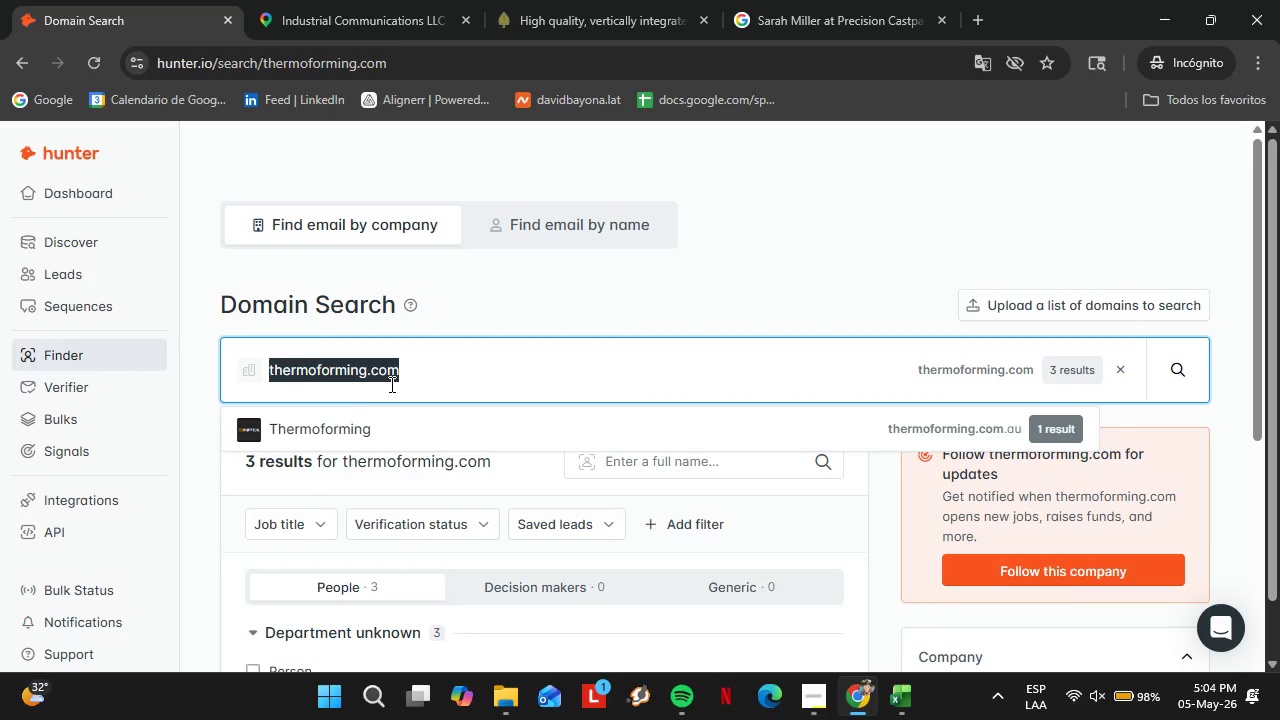 
type(bemis.com)
 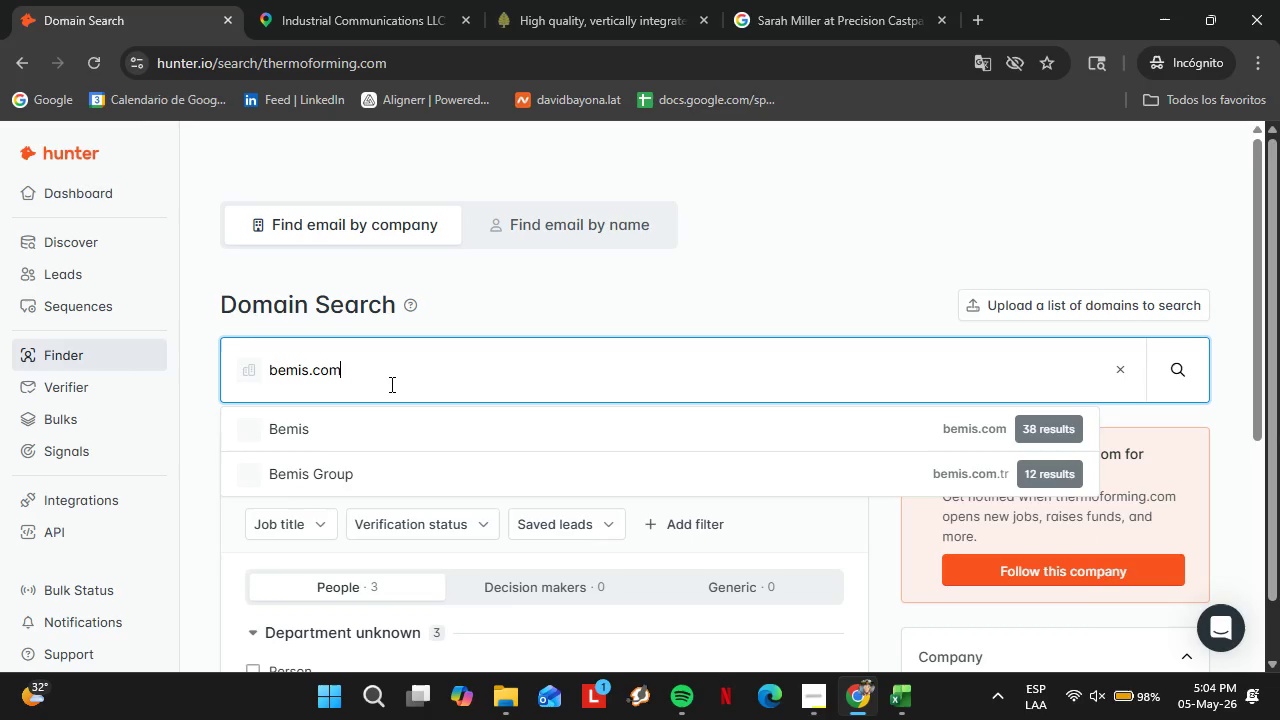 
key(Enter)
 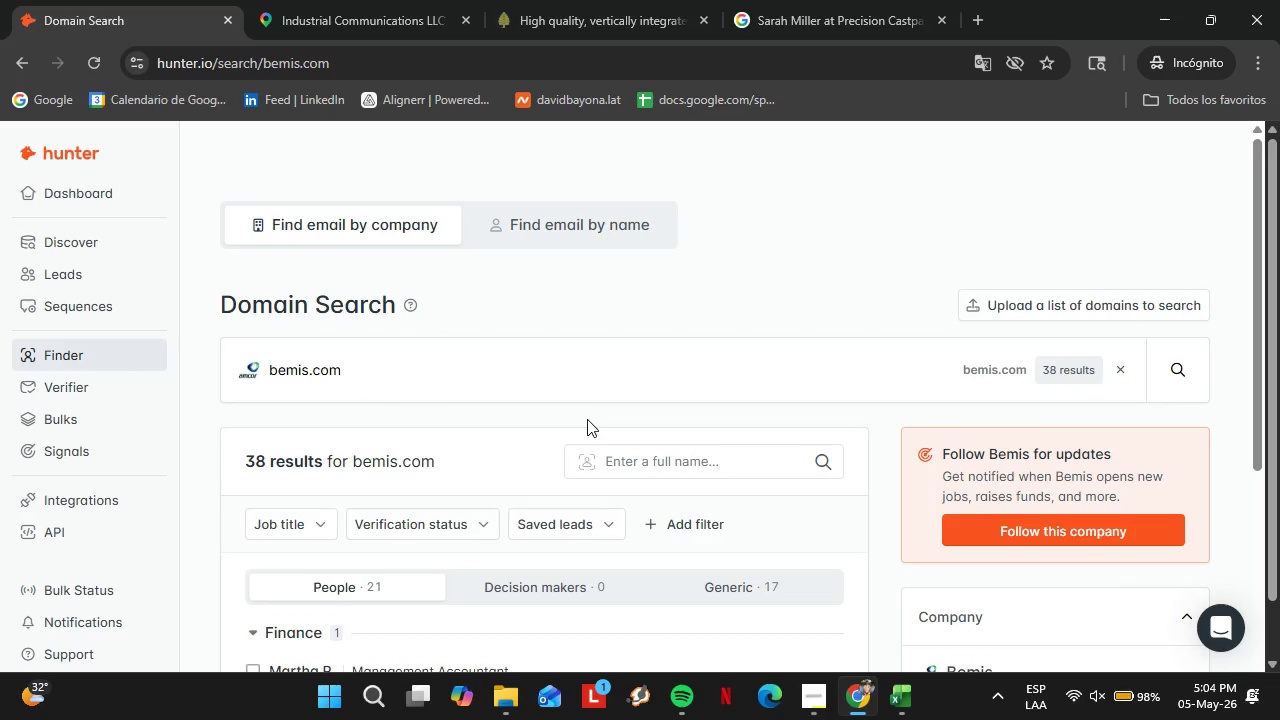 
left_click([362, 377])
 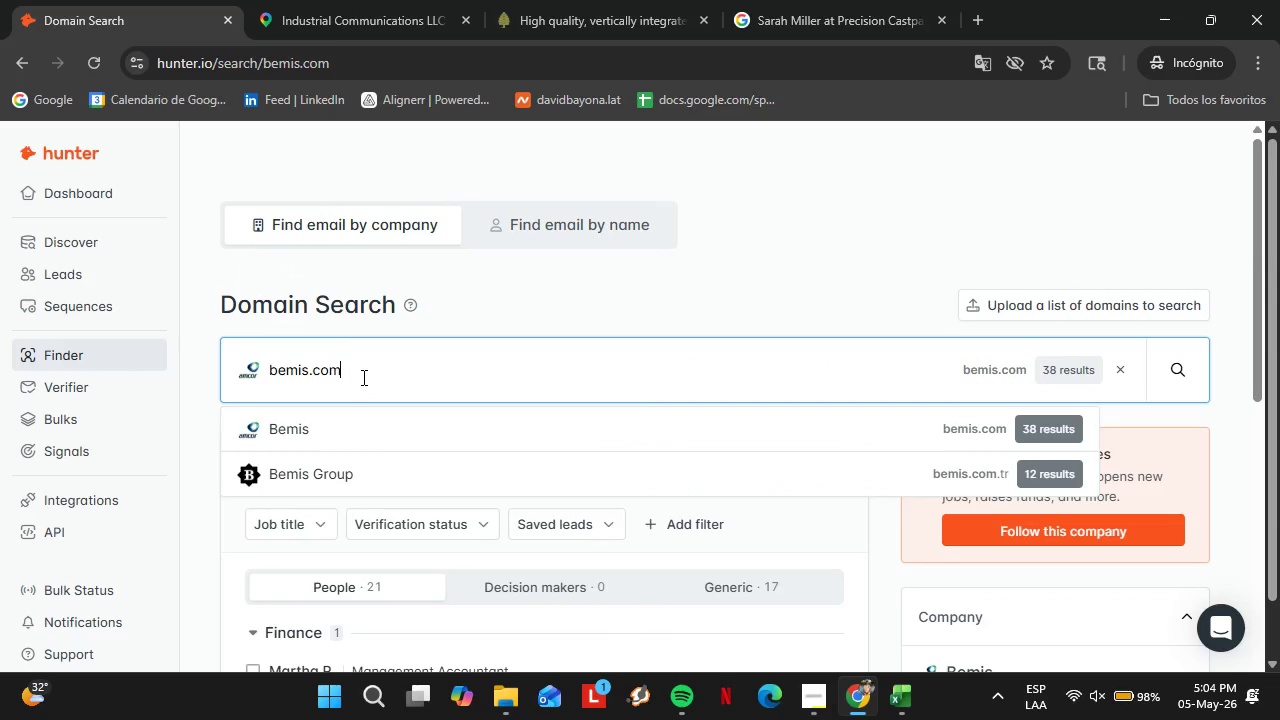 
scroll: coordinate [447, 424], scroll_direction: up, amount: 1.0
 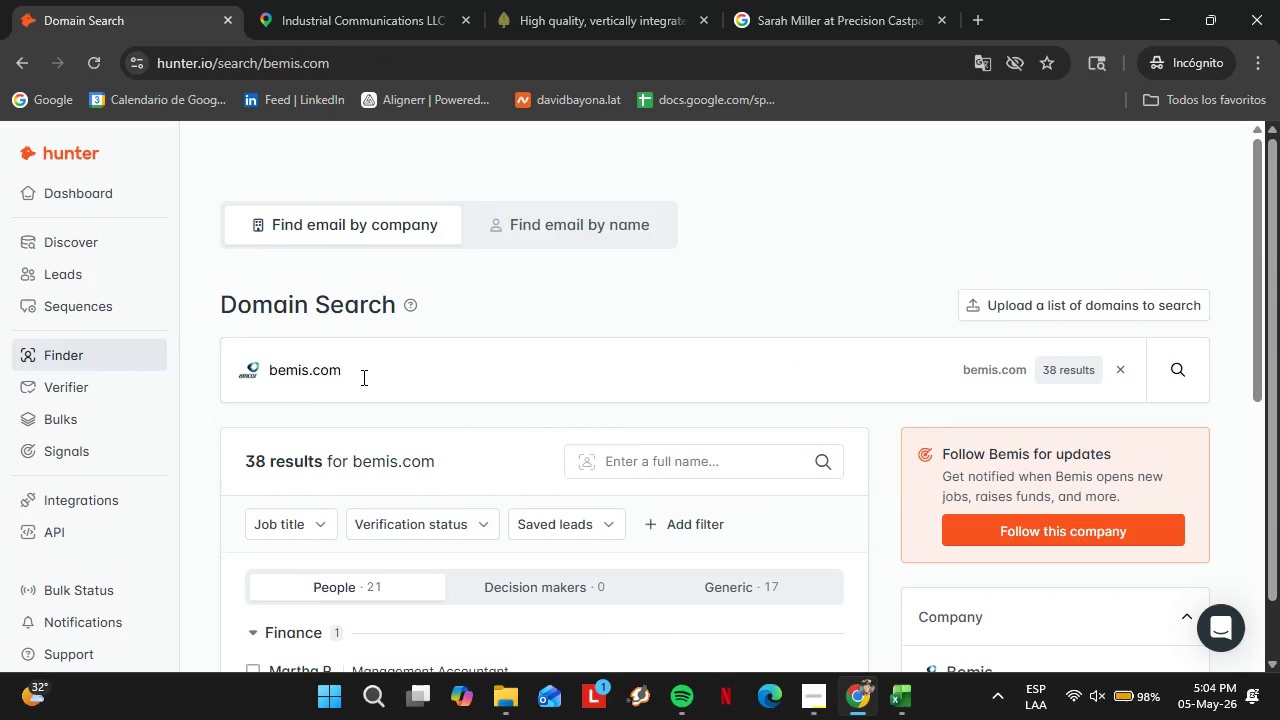 
double_click([362, 377])
 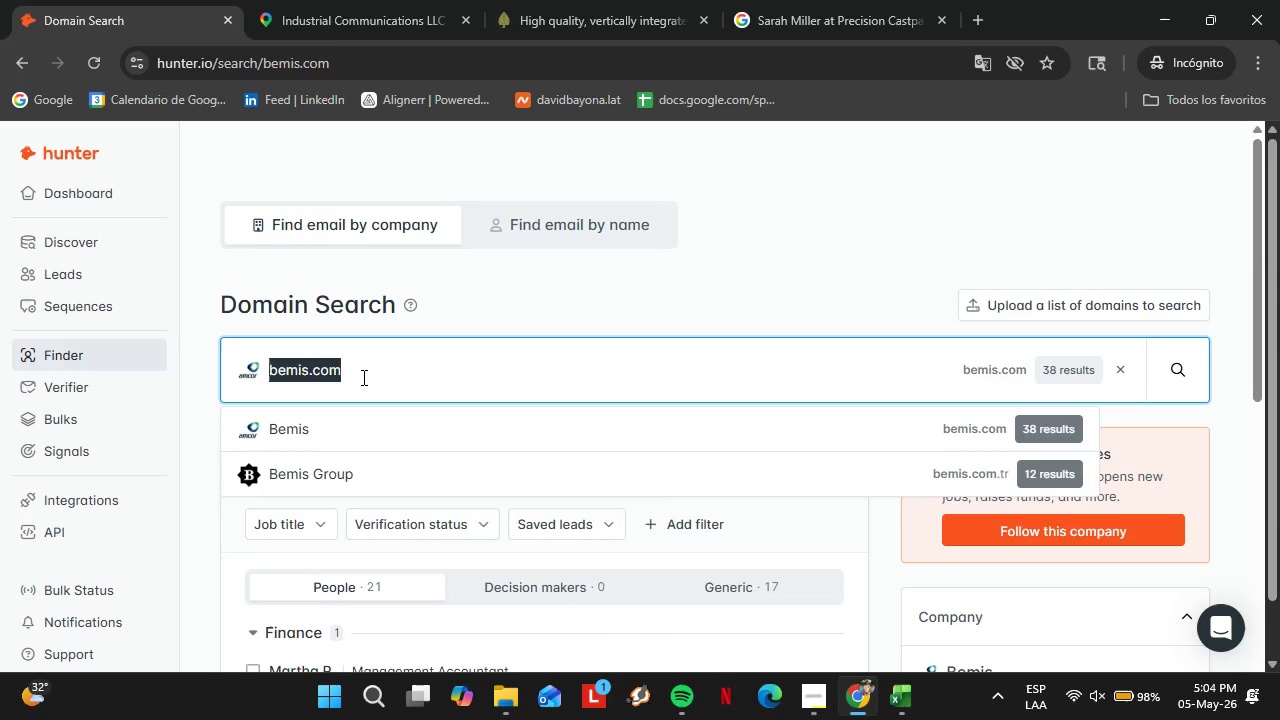 
triple_click([362, 377])
 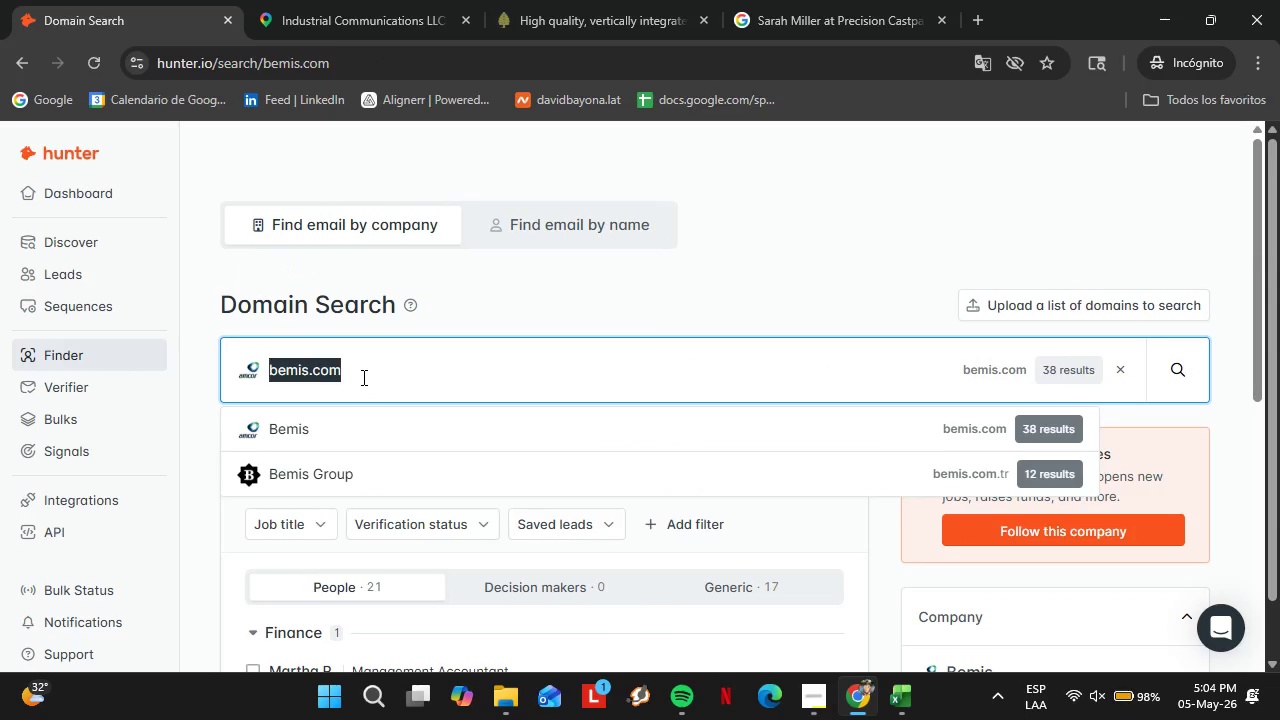 
type(apogee-ind.com)
 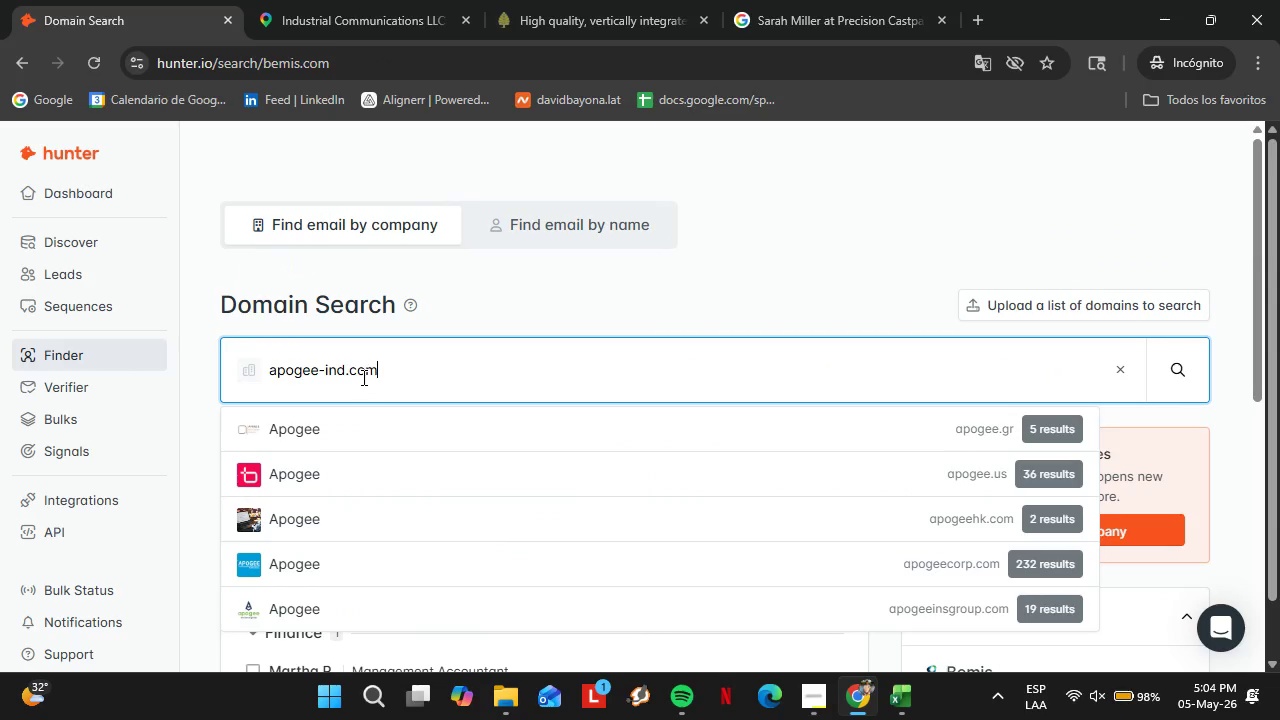 
key(Enter)
 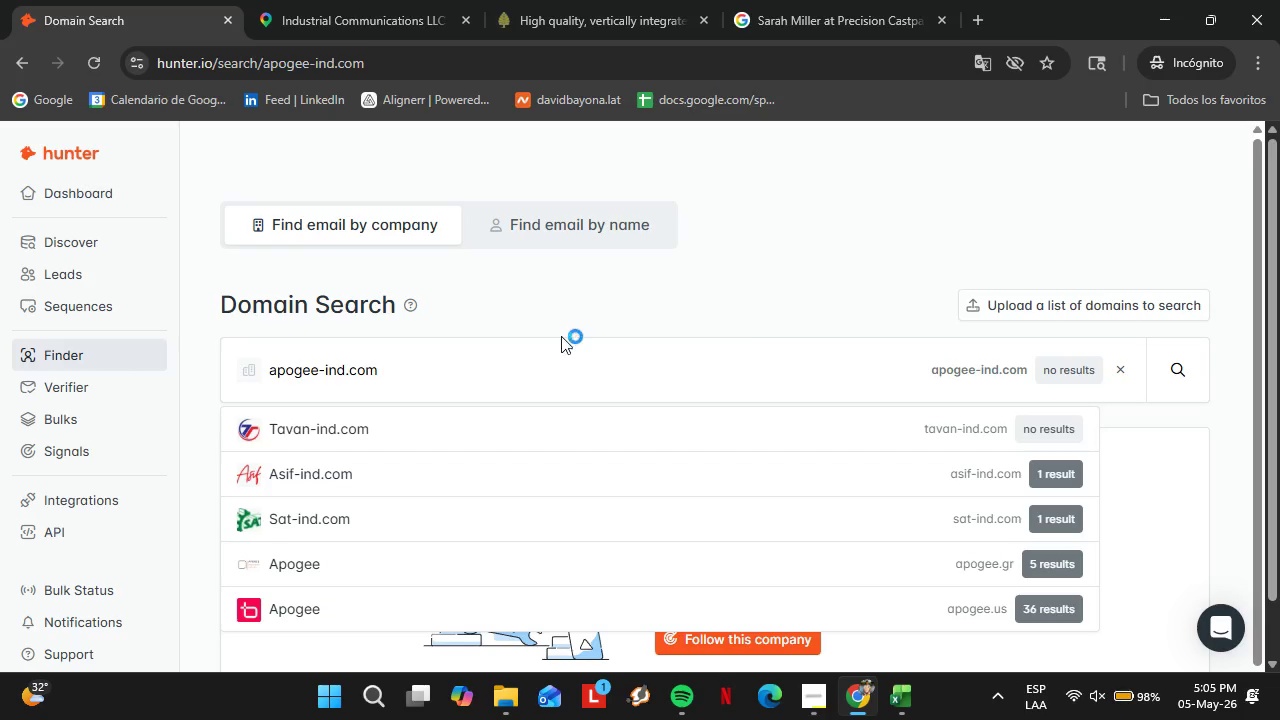 
double_click([747, 368])
 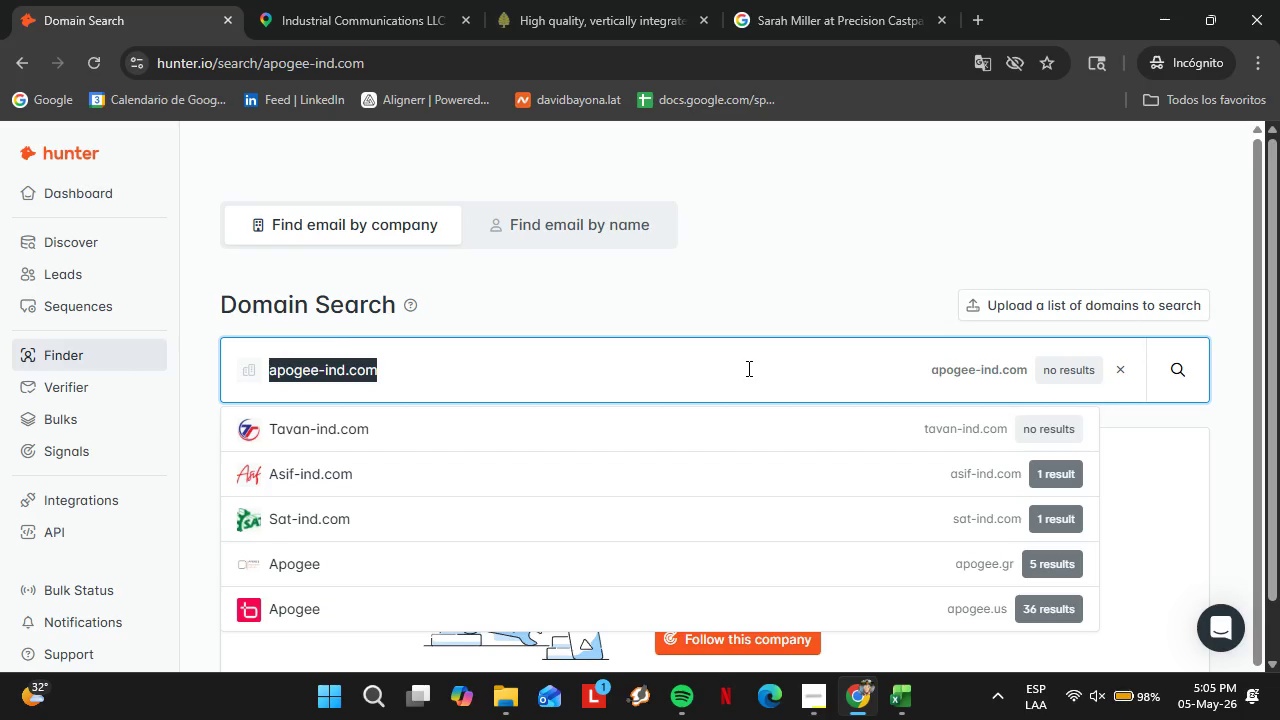 
triple_click([747, 368])
 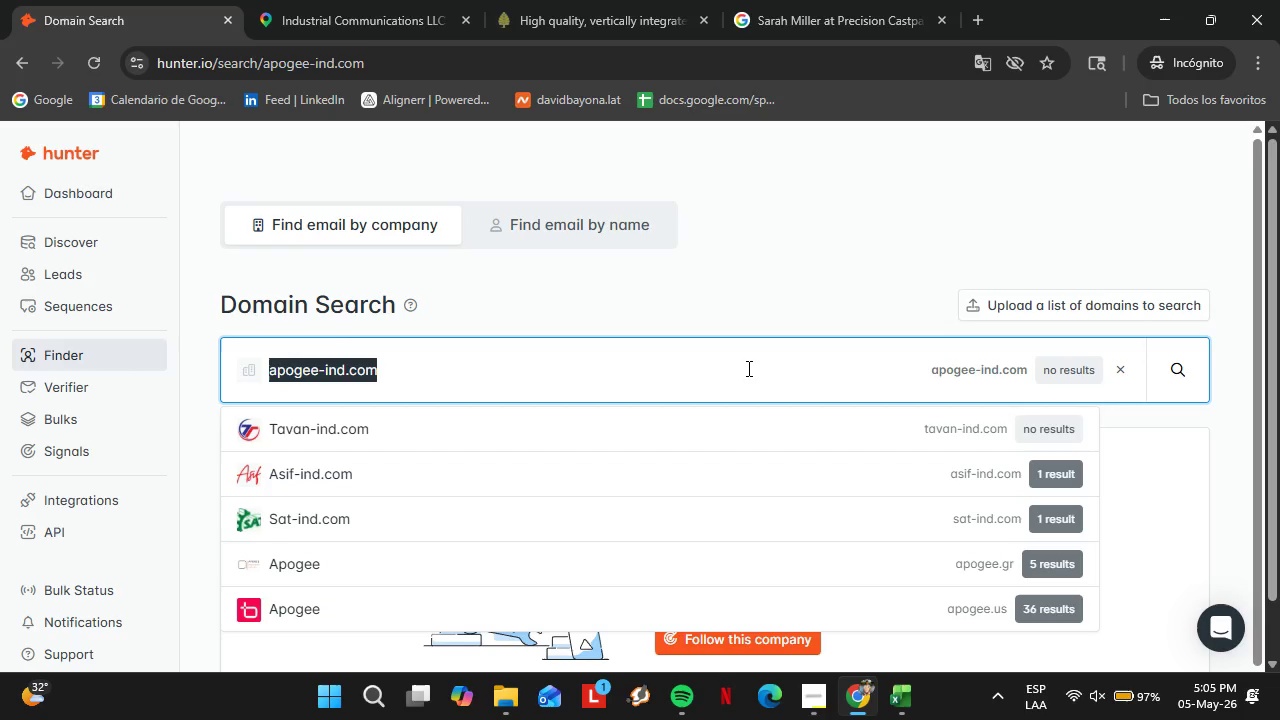 
type(berryglobal.com)
 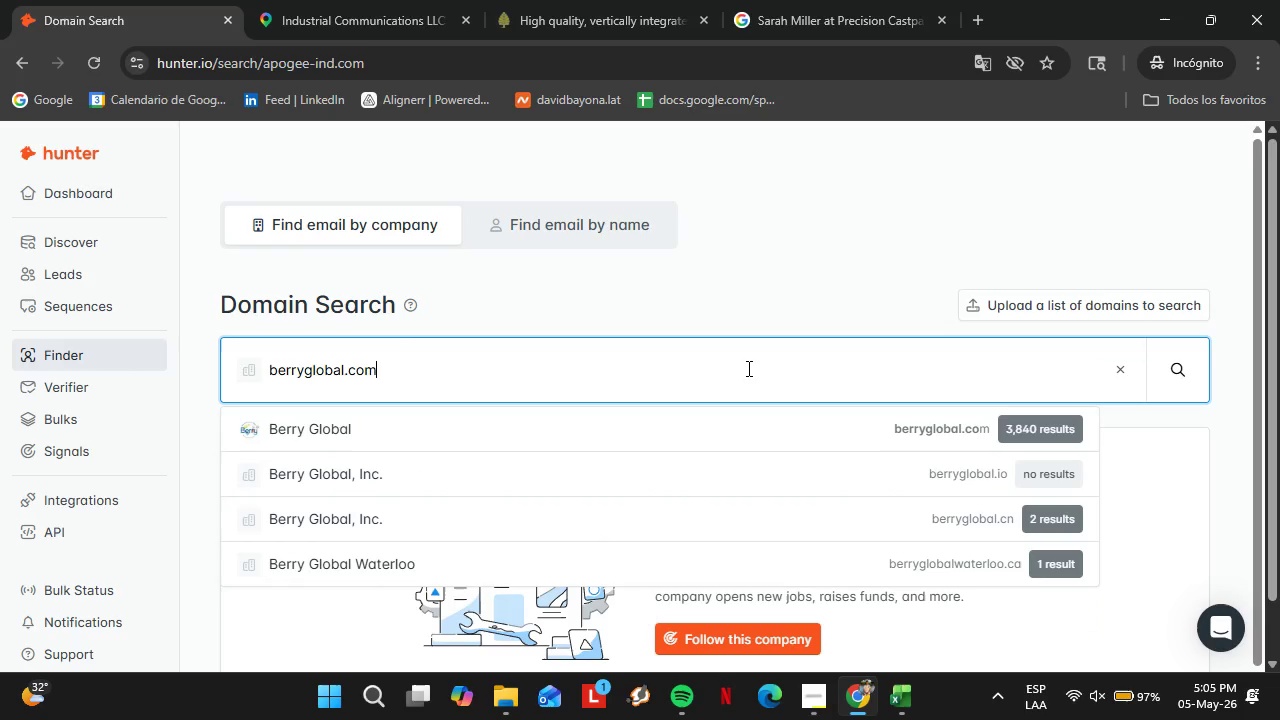 
key(Enter)
 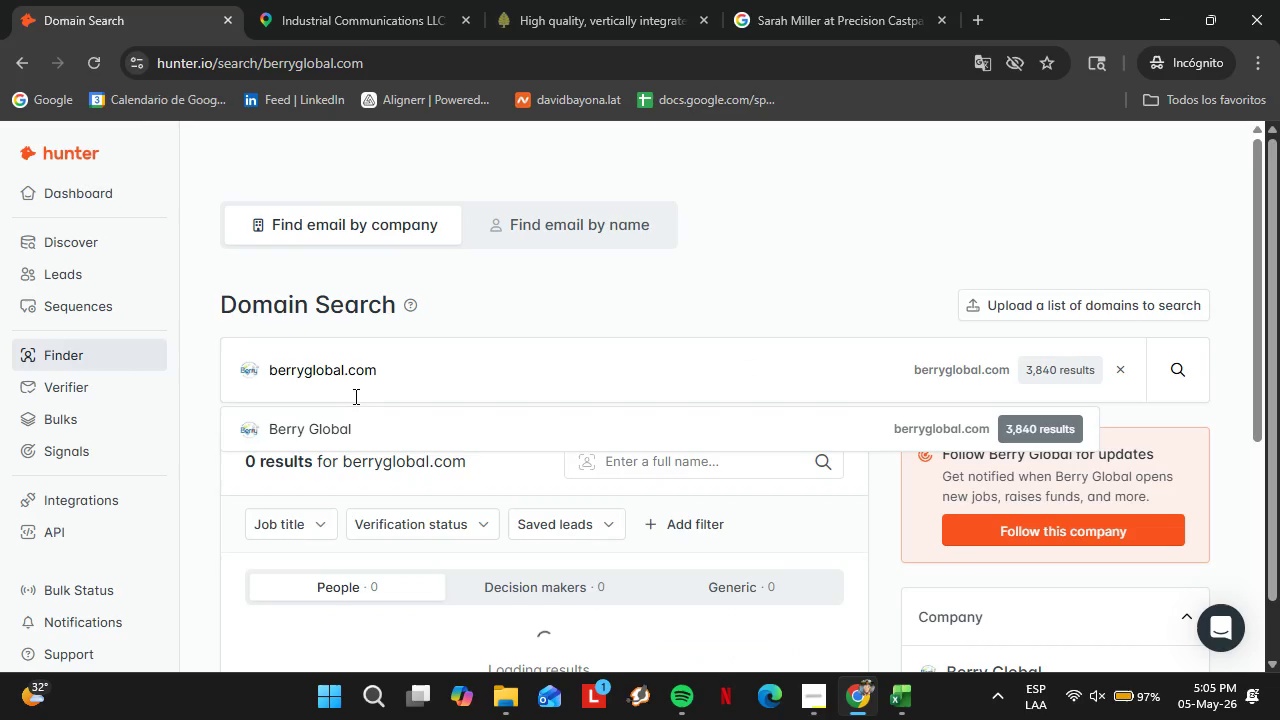 
left_click([342, 429])
 